 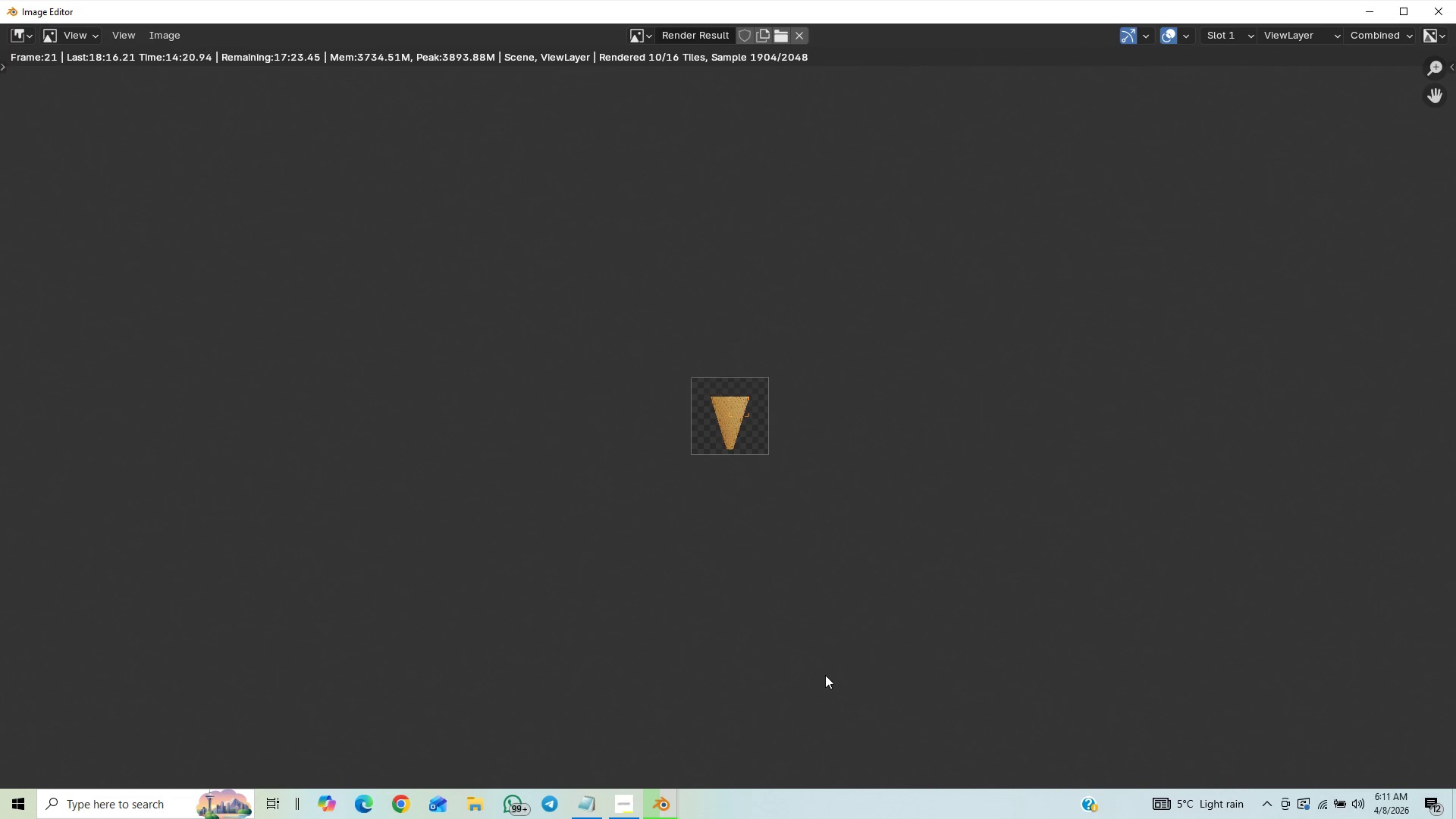 
scroll: coordinate [823, 675], scroll_direction: up, amount: 9.0
 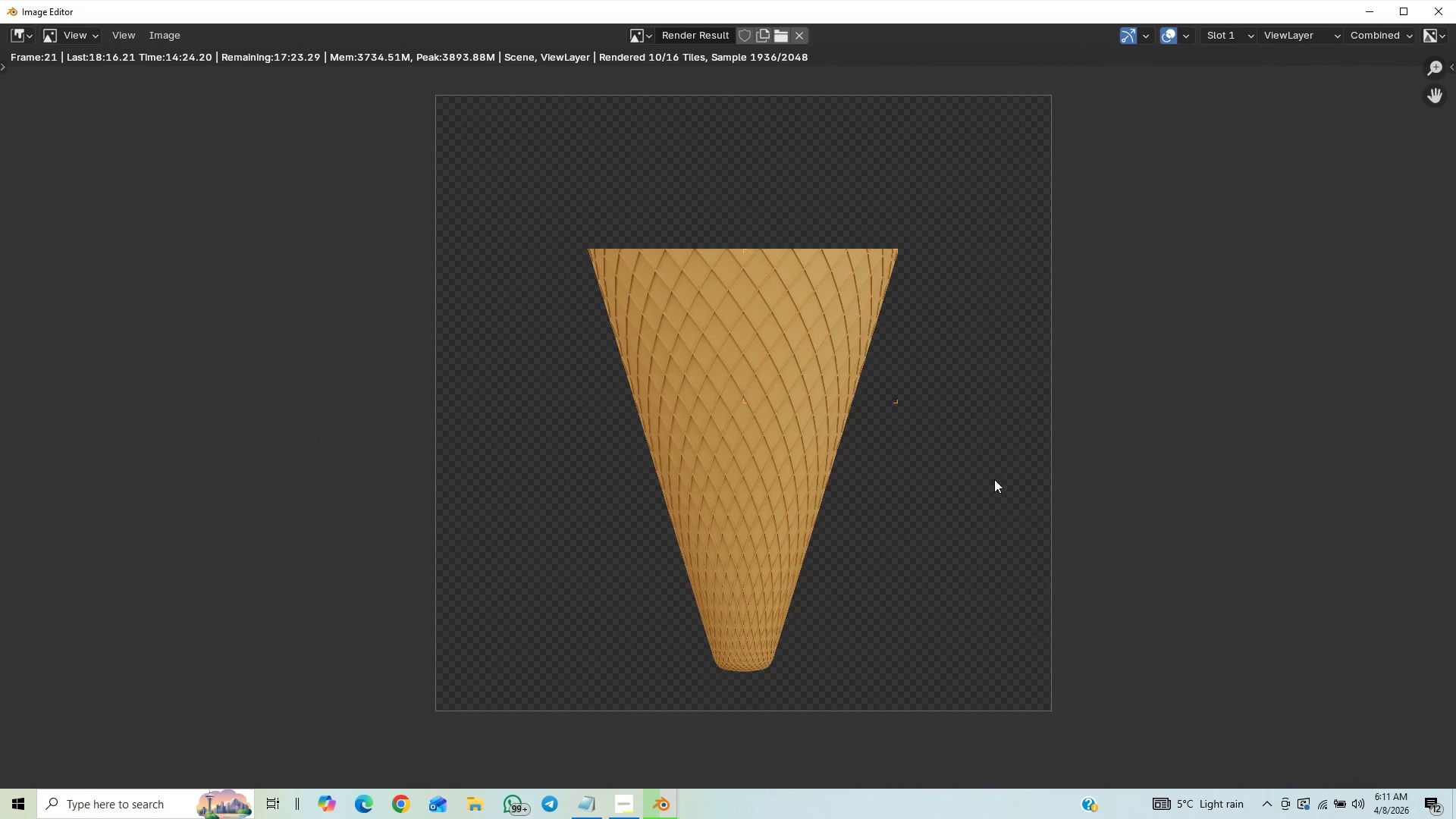 
key(Control+S)
 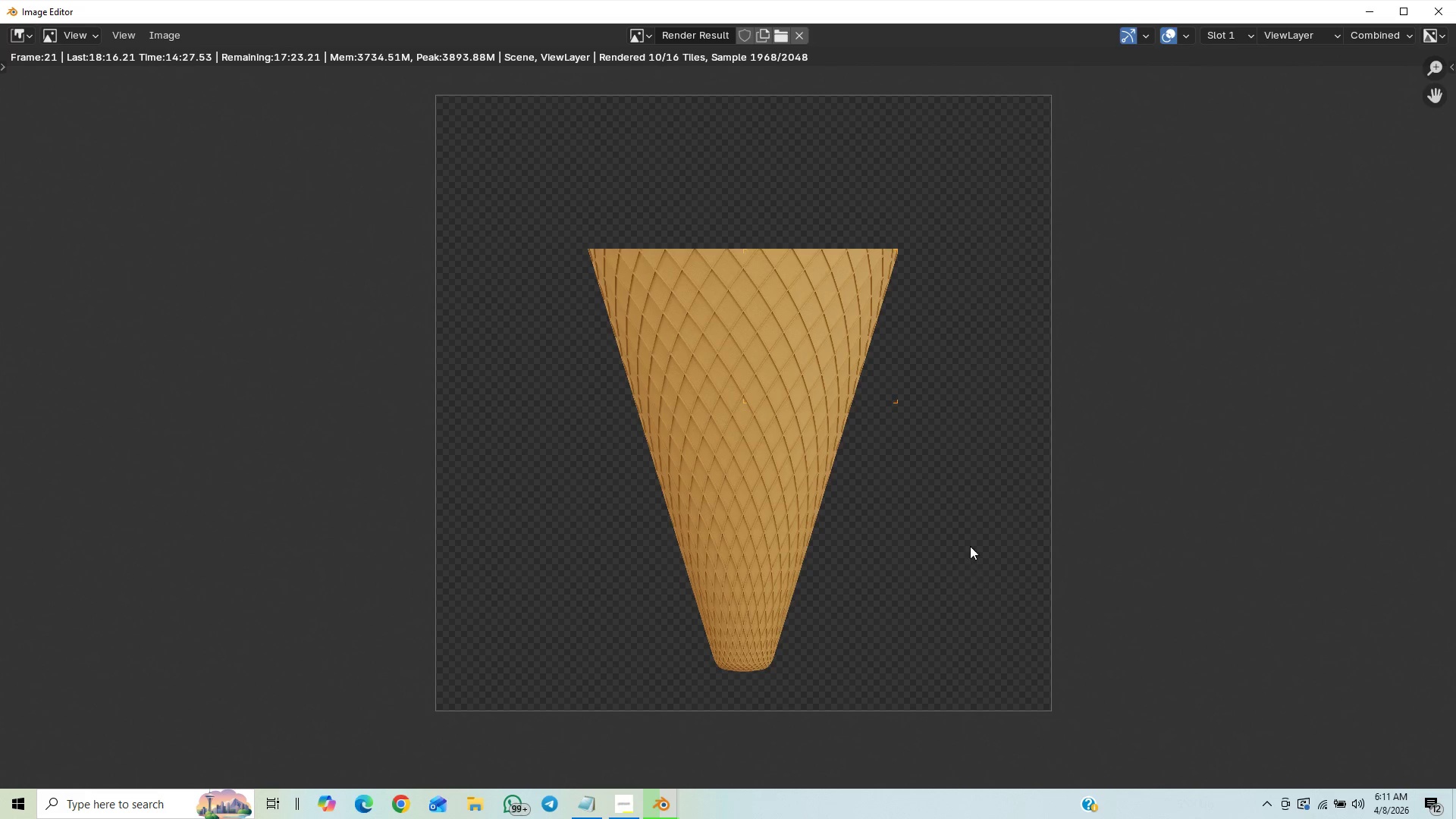 
scroll: coordinate [970, 550], scroll_direction: down, amount: 1.0
 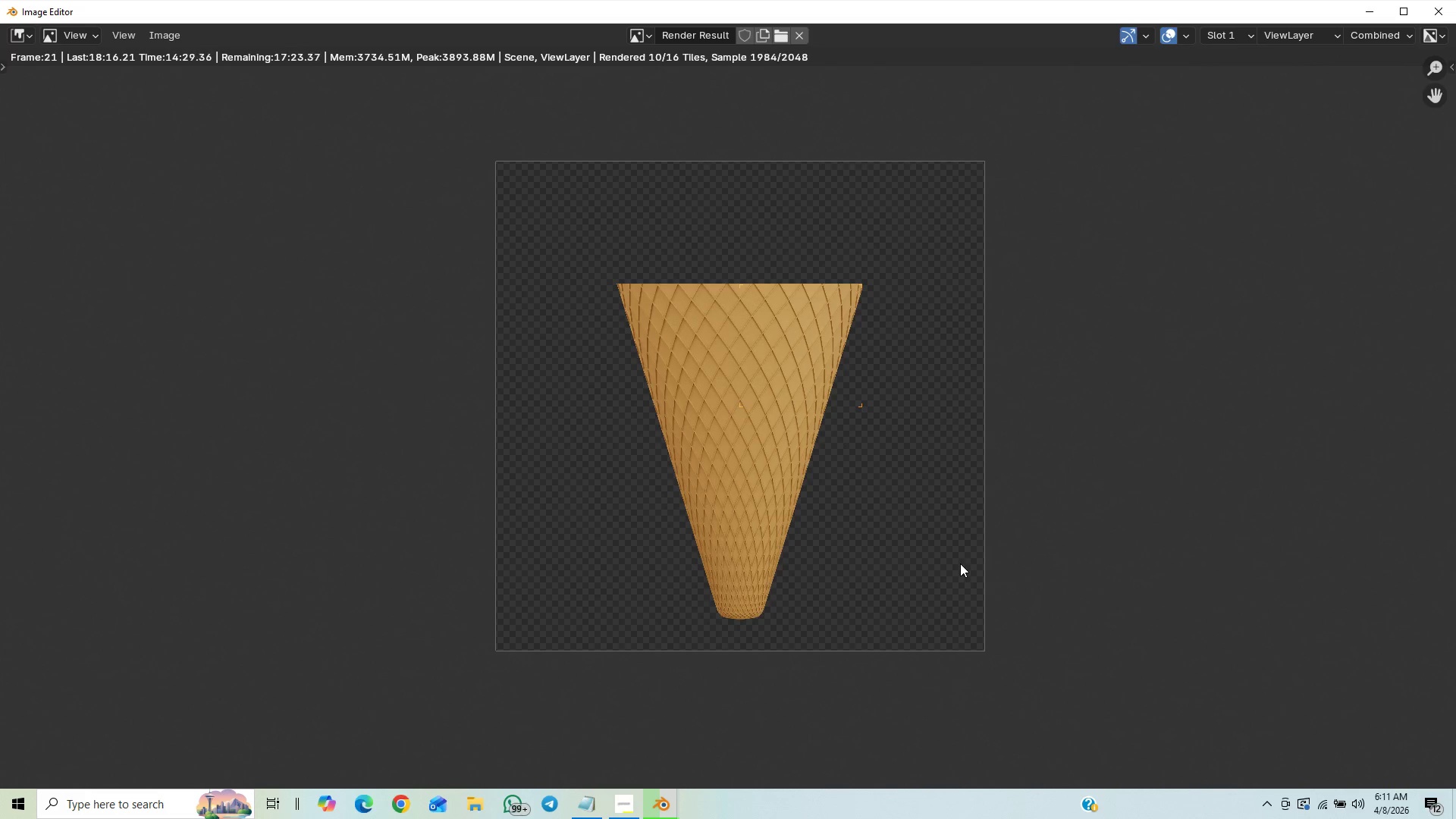 
scroll: coordinate [960, 564], scroll_direction: up, amount: 1.0
 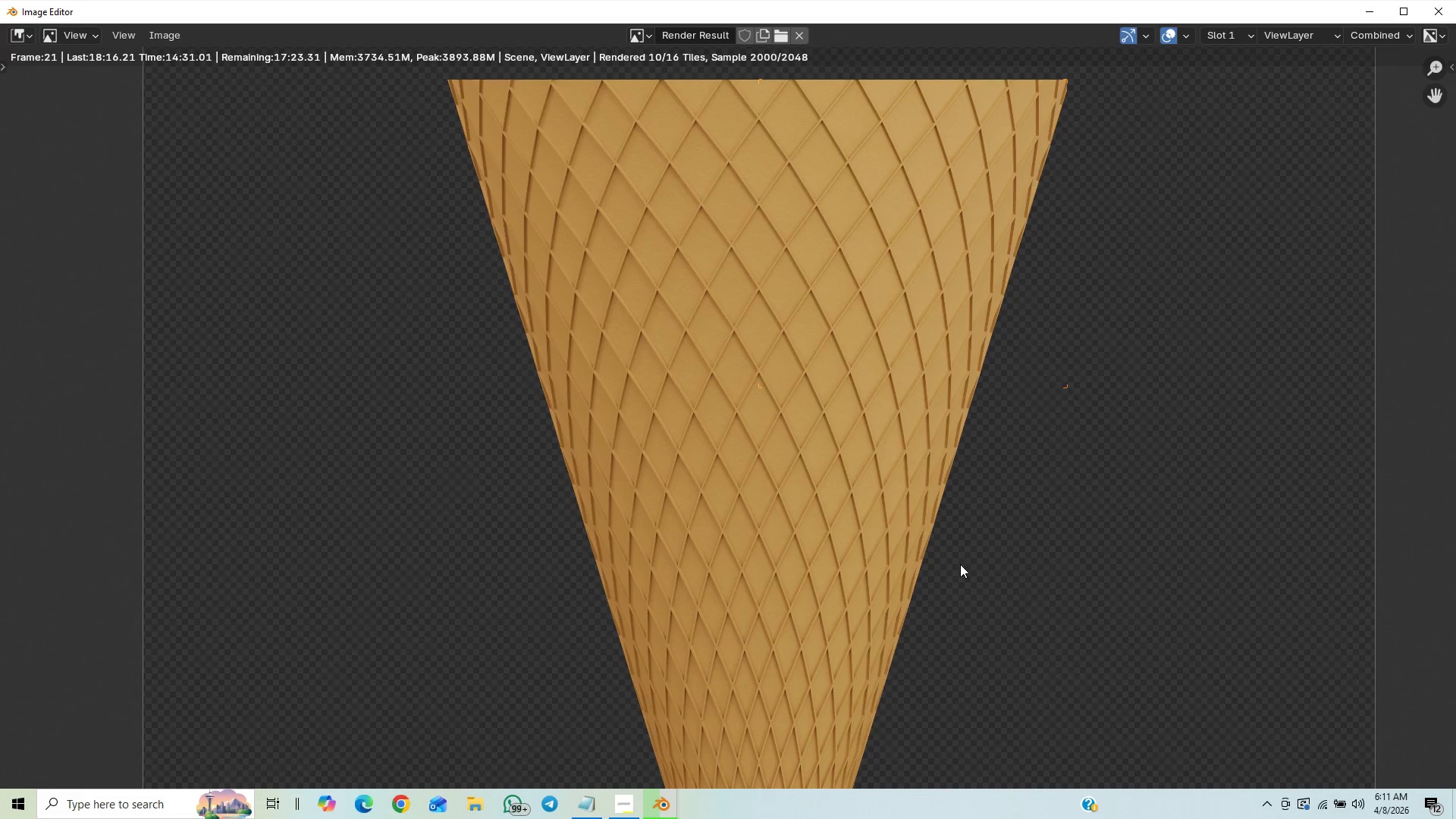 
scroll: coordinate [960, 564], scroll_direction: down, amount: 4.0
 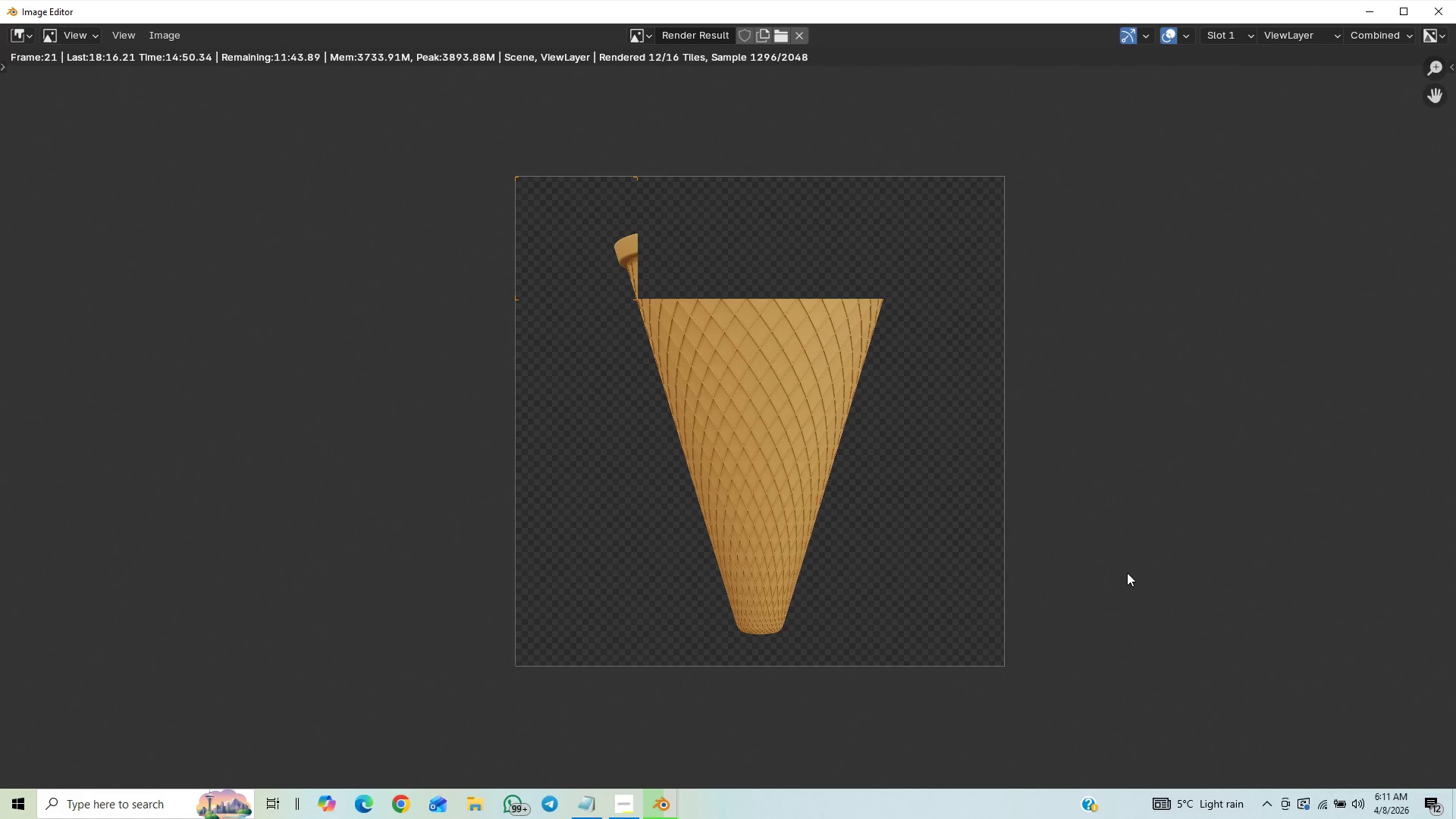 
wait(22.23)
 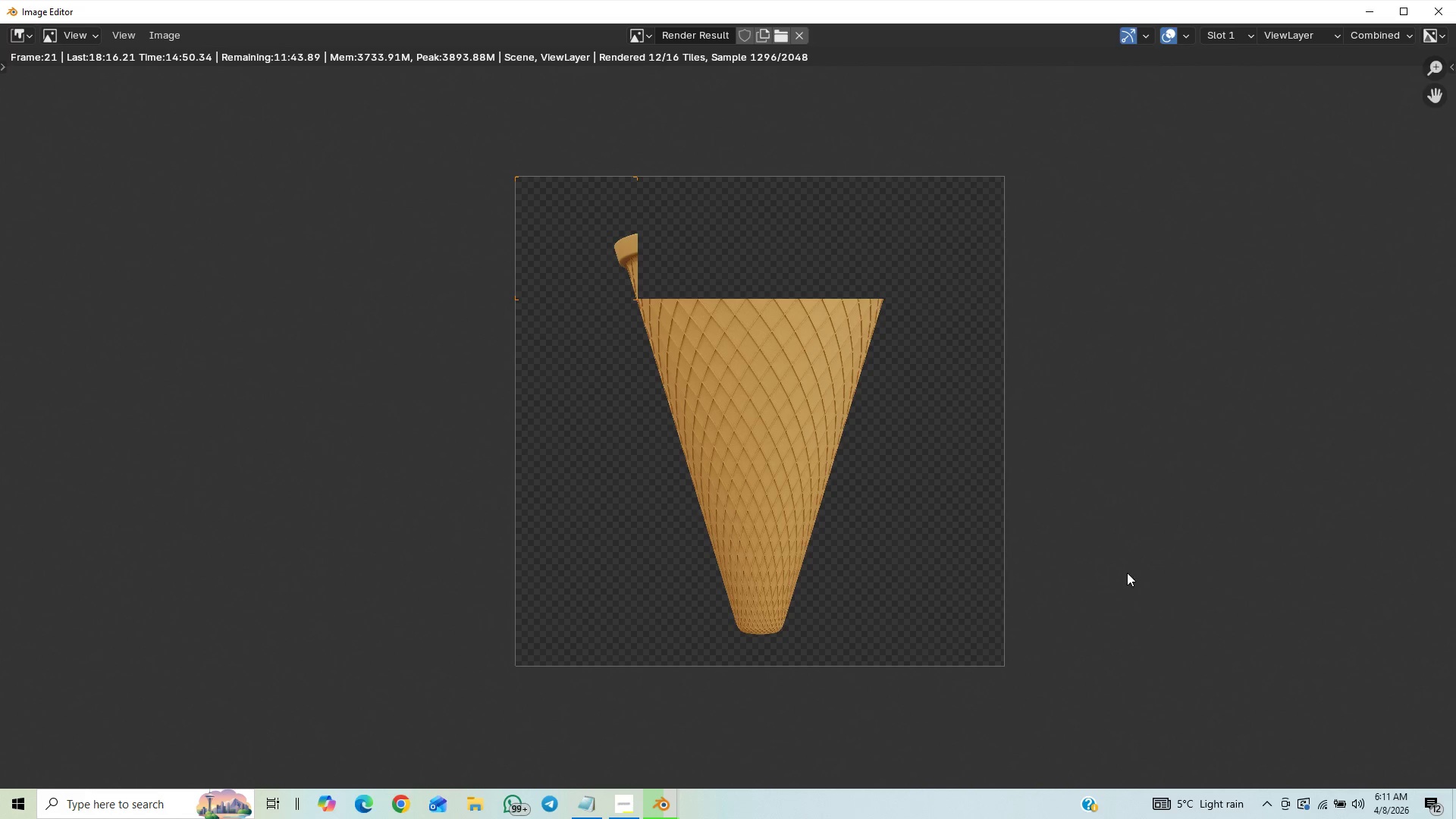 
scroll: coordinate [640, 324], scroll_direction: up, amount: 8.0
 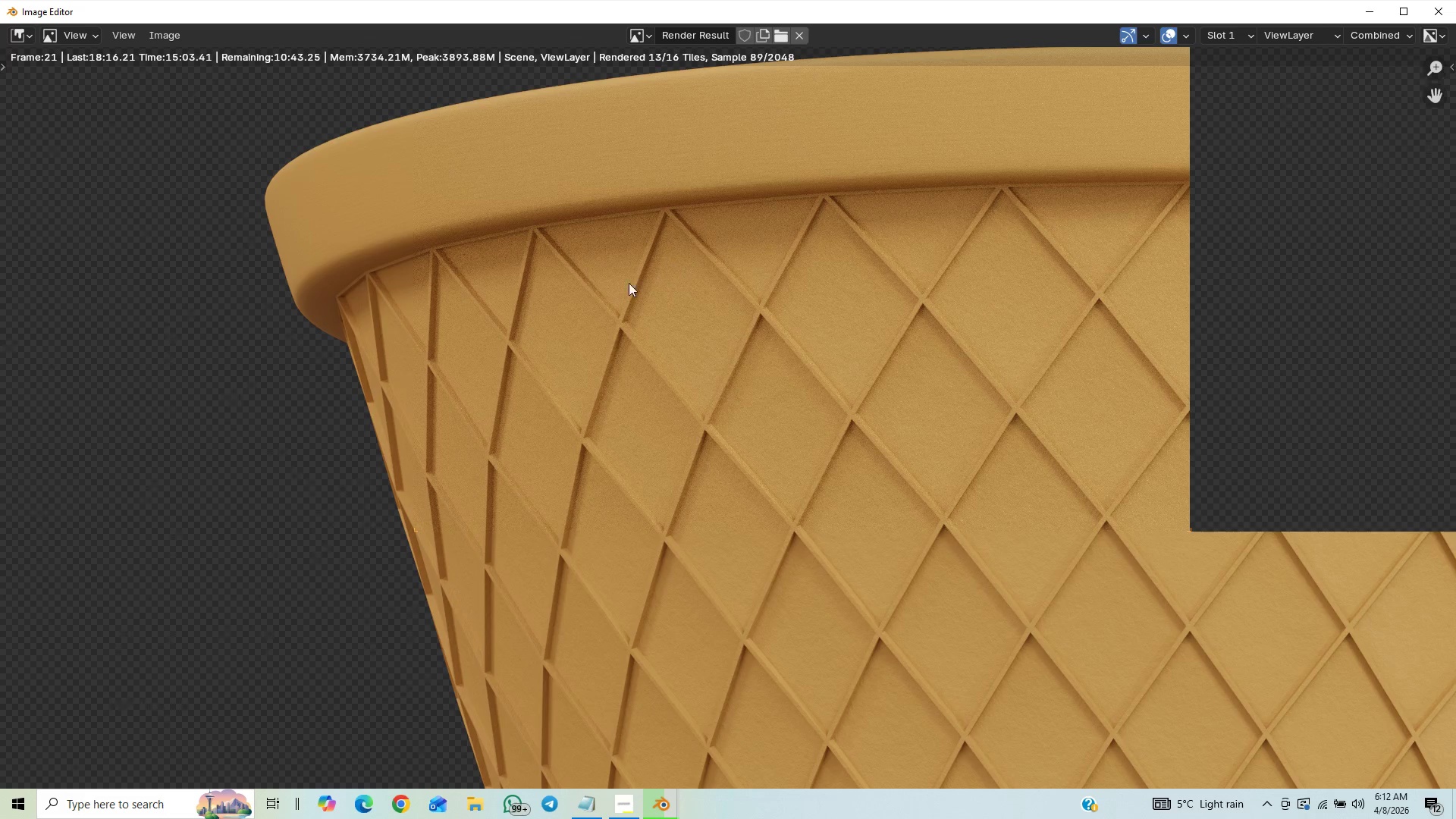 
wait(7.11)
 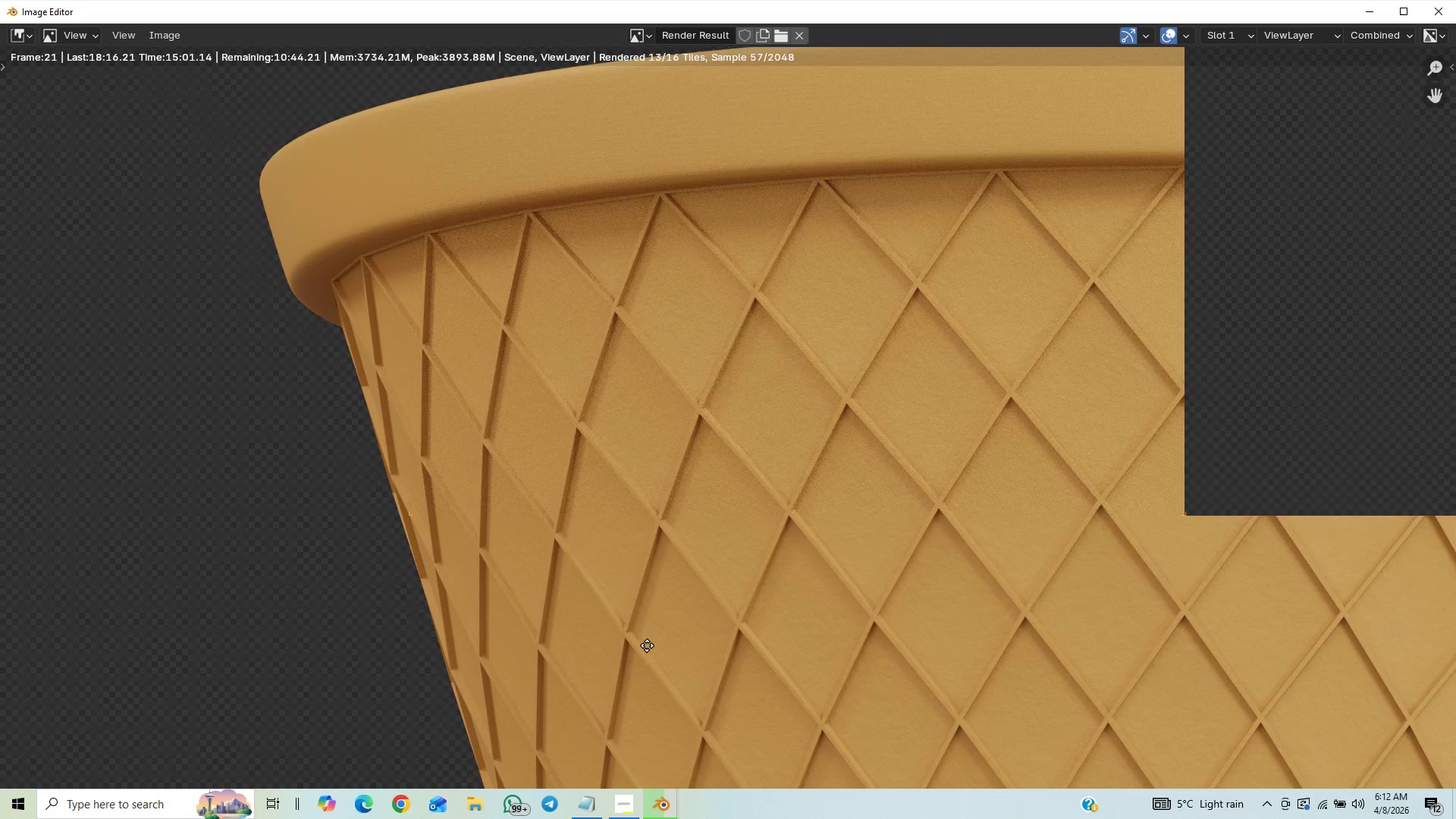 
scroll: coordinate [792, 488], scroll_direction: down, amount: 4.0
 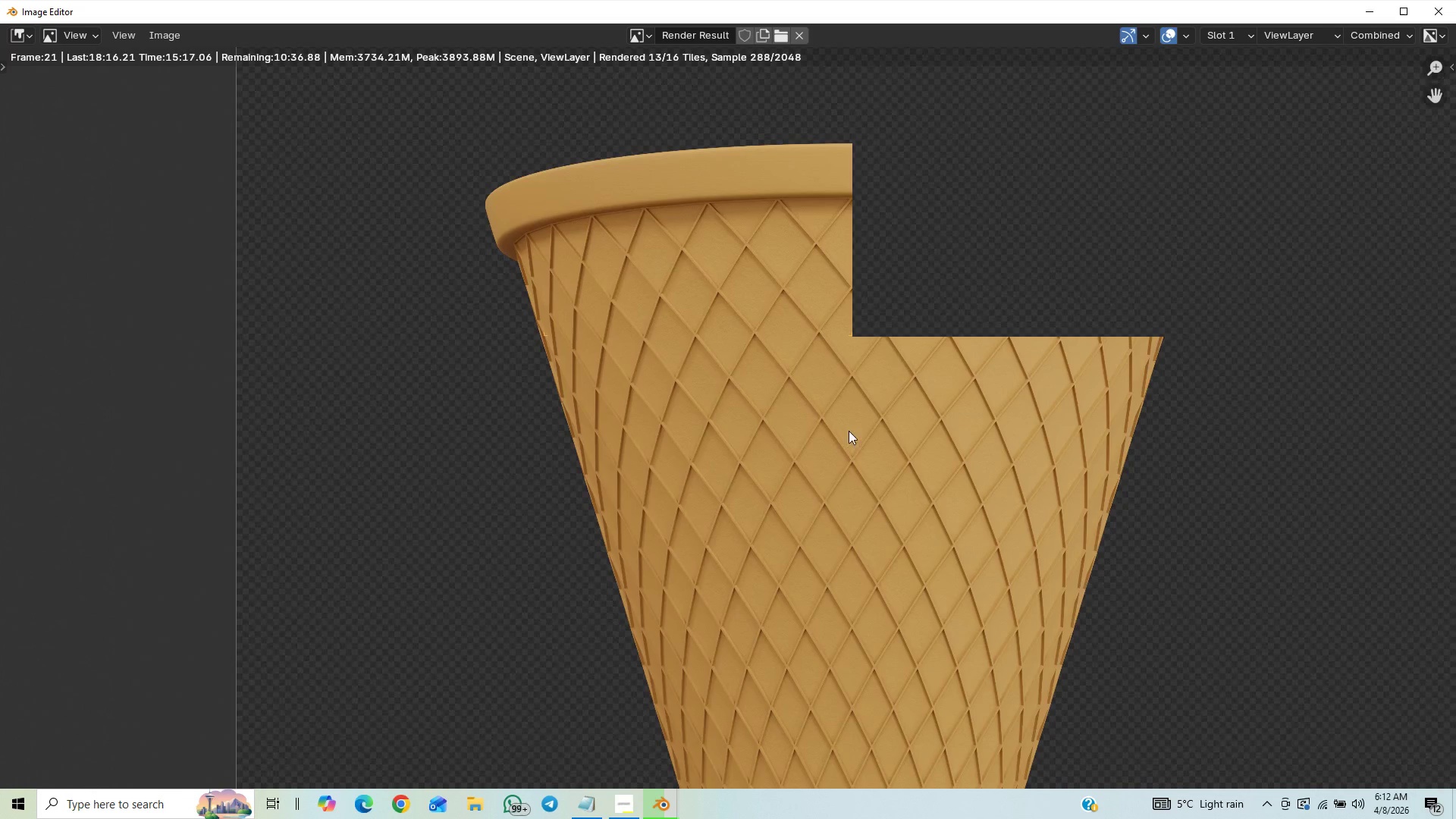 
scroll: coordinate [844, 462], scroll_direction: up, amount: 7.0
 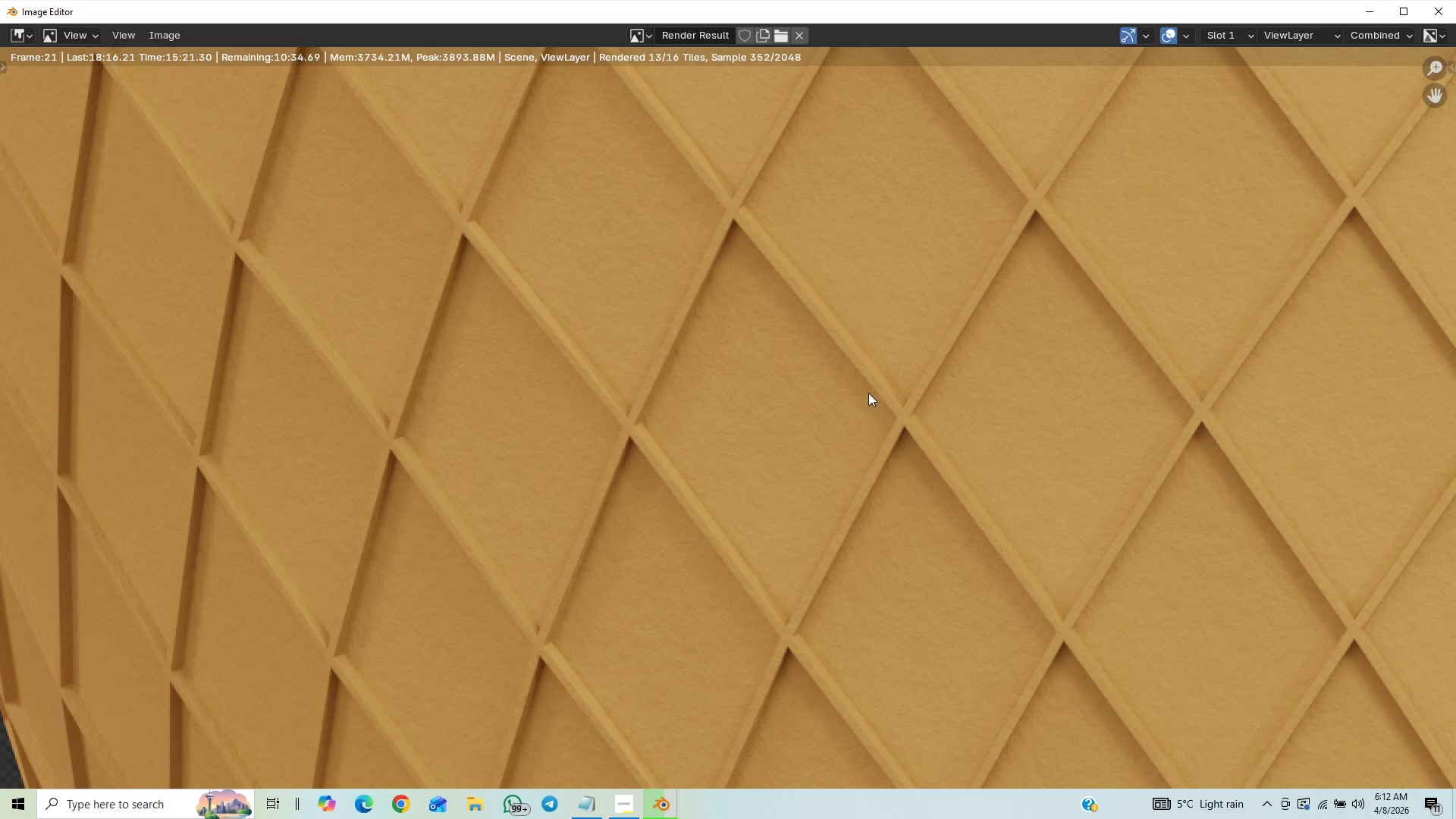 
scroll: coordinate [868, 393], scroll_direction: down, amount: 3.0
 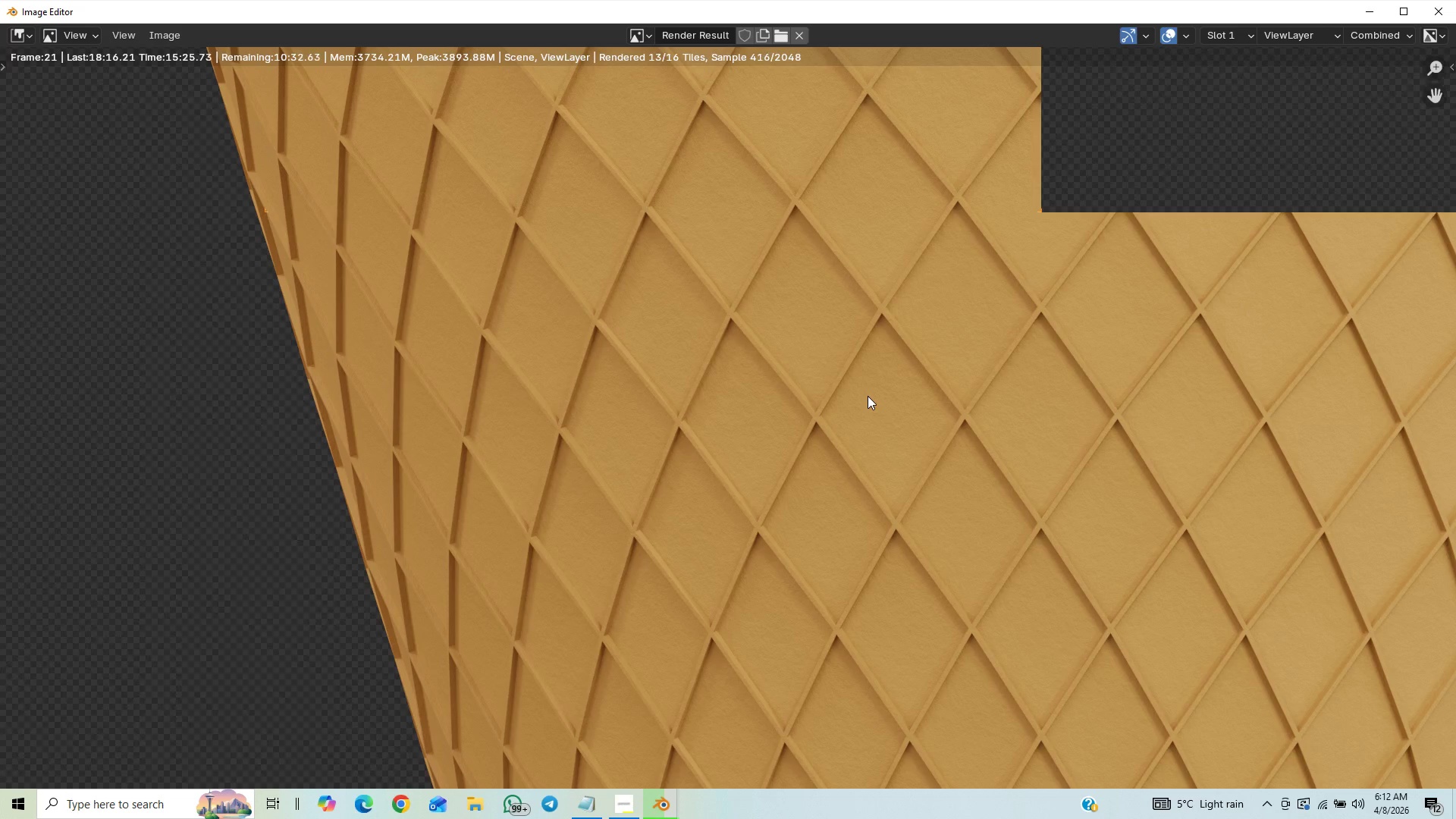 
scroll: coordinate [868, 396], scroll_direction: up, amount: 1.0
 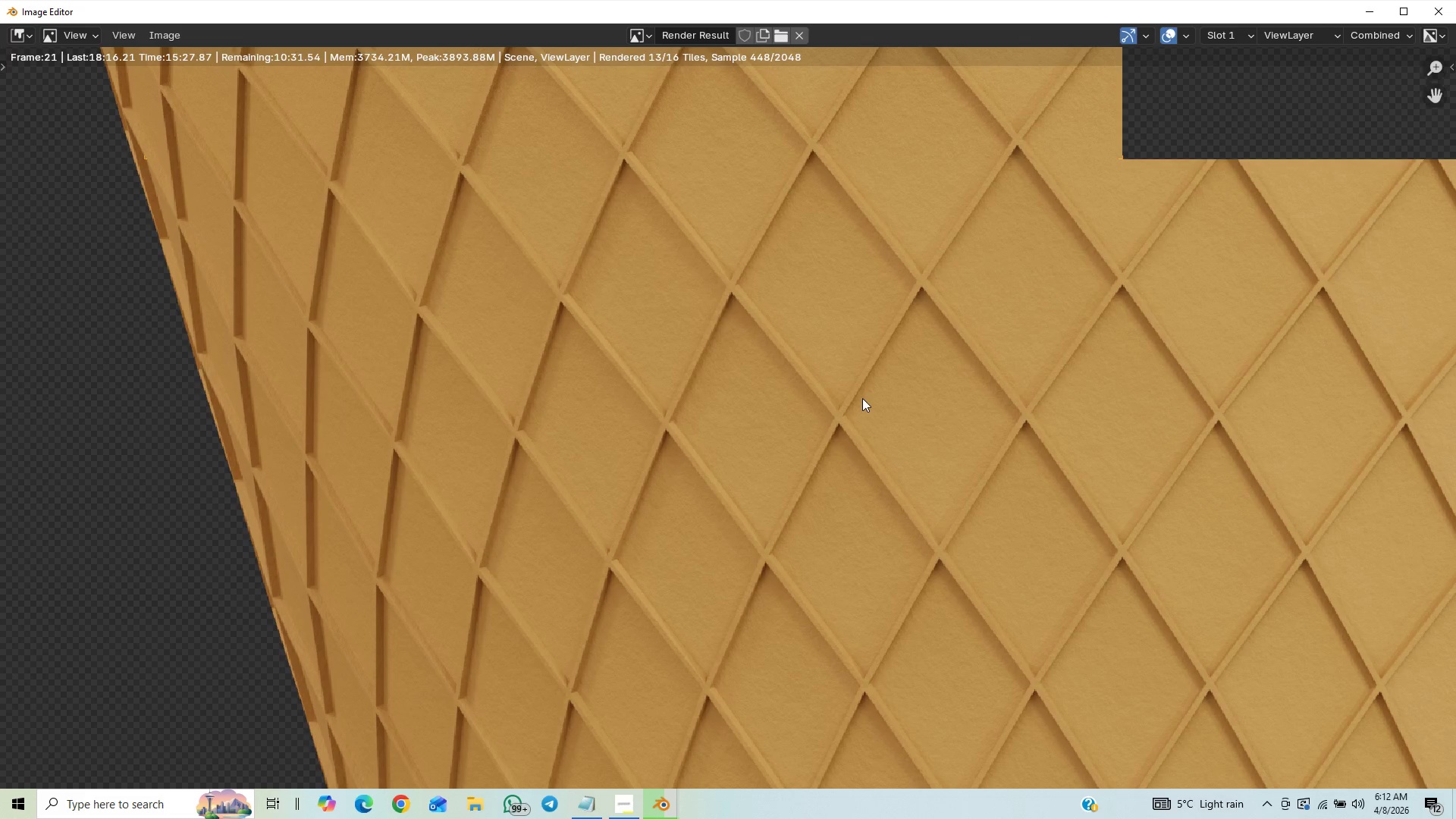 
scroll: coordinate [864, 400], scroll_direction: down, amount: 3.0
 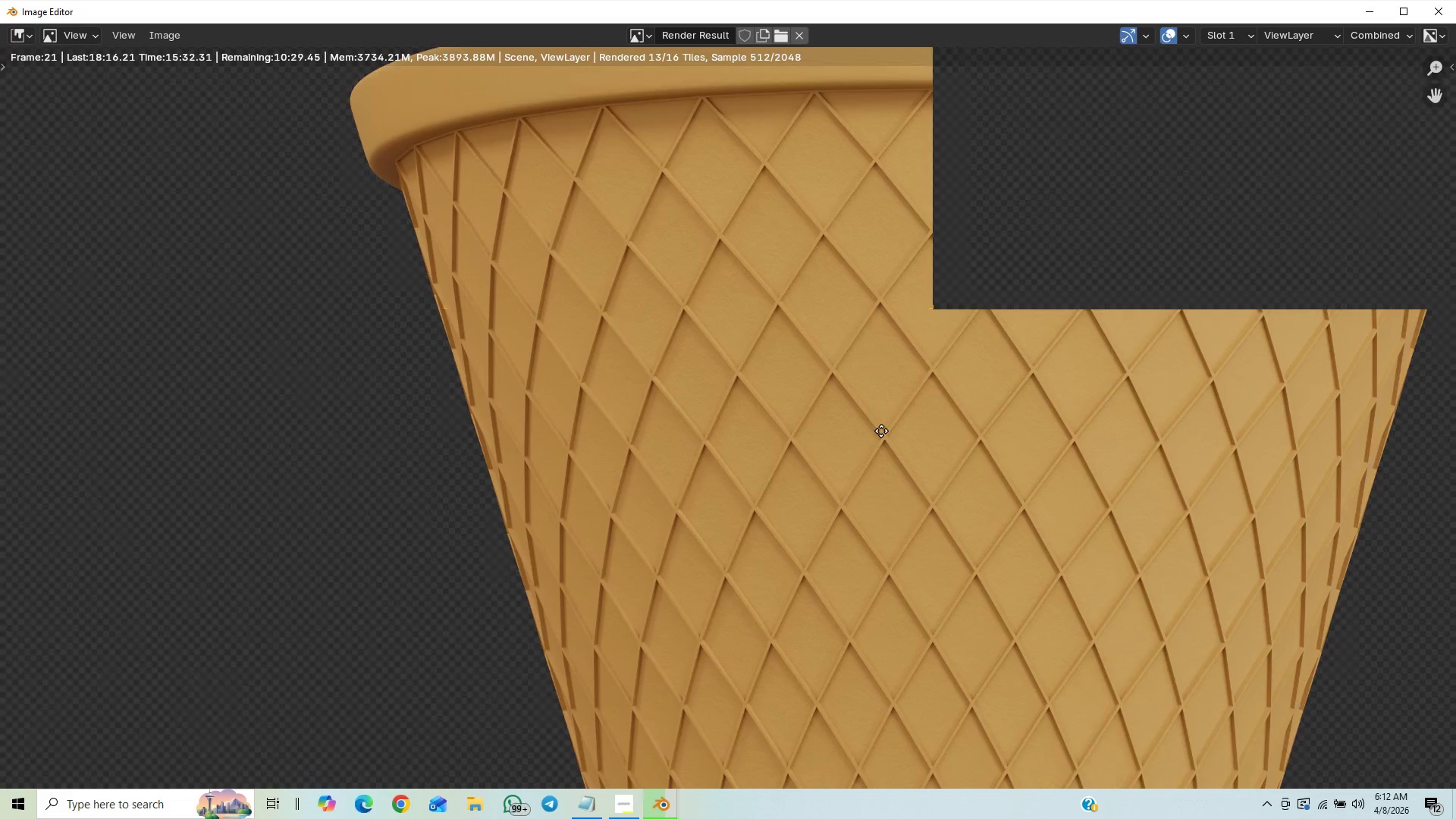 
middle_click([882, 497])
 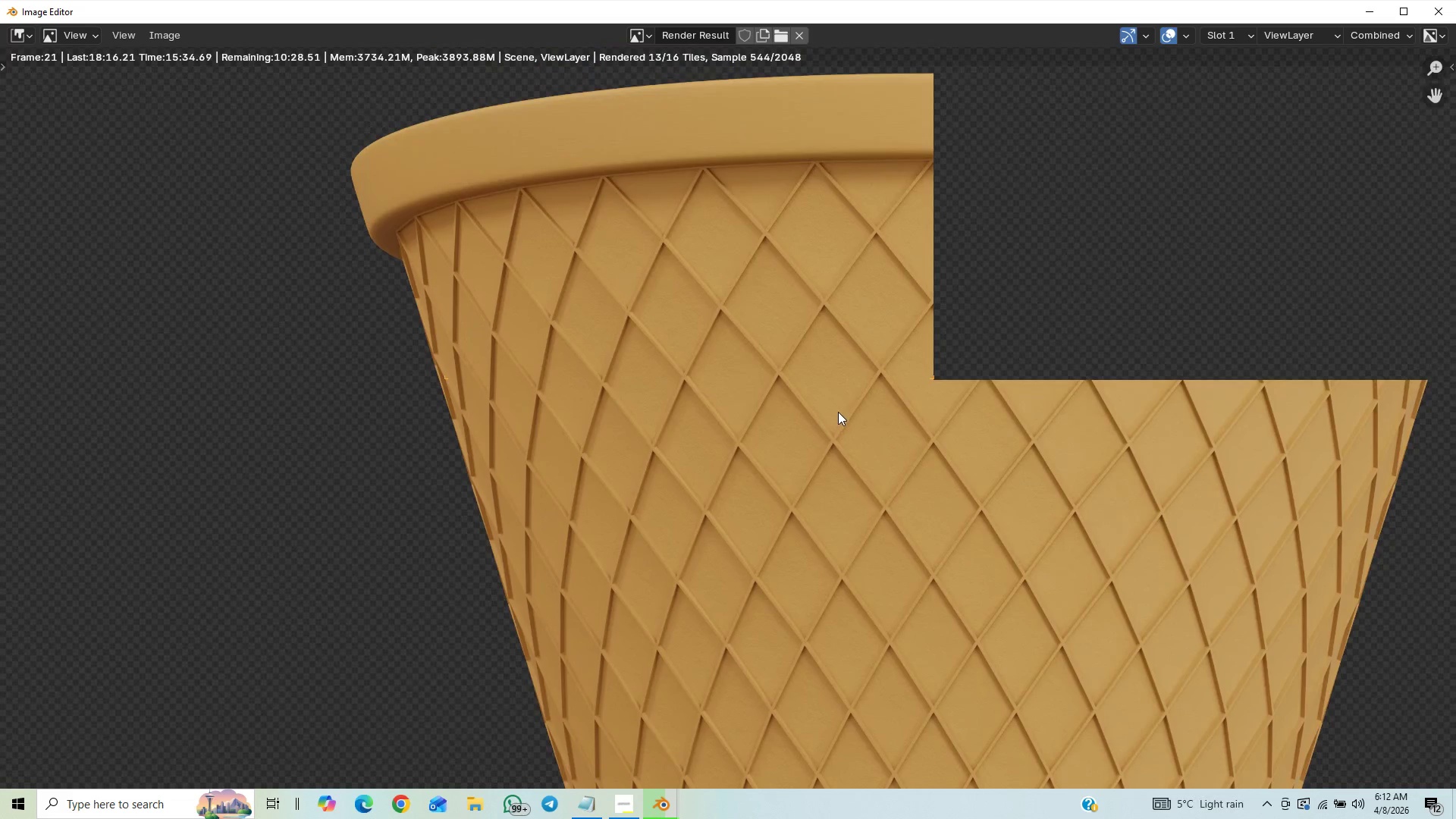 
scroll: coordinate [861, 413], scroll_direction: down, amount: 6.0
 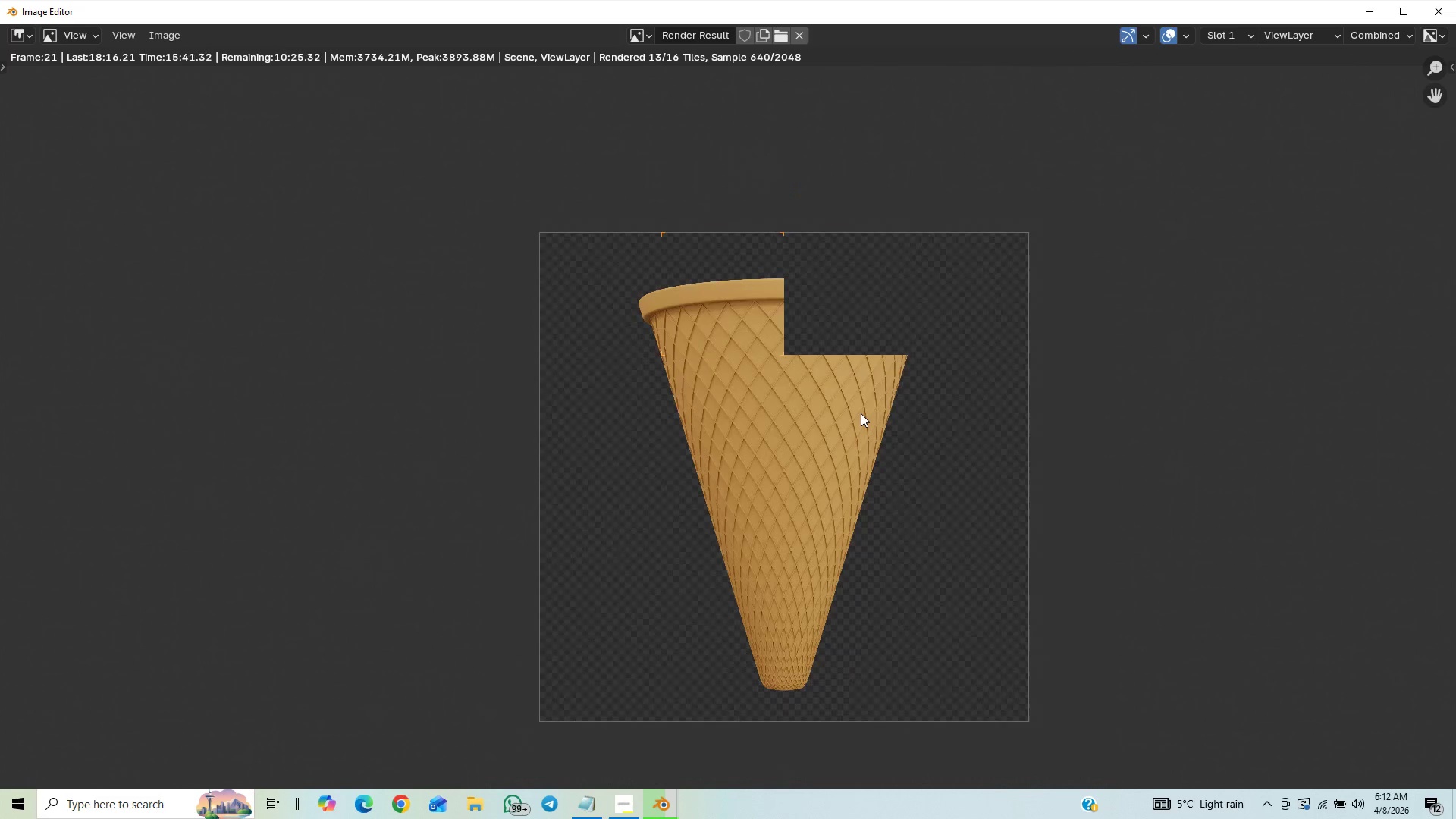 
scroll: coordinate [742, 488], scroll_direction: up, amount: 13.0
 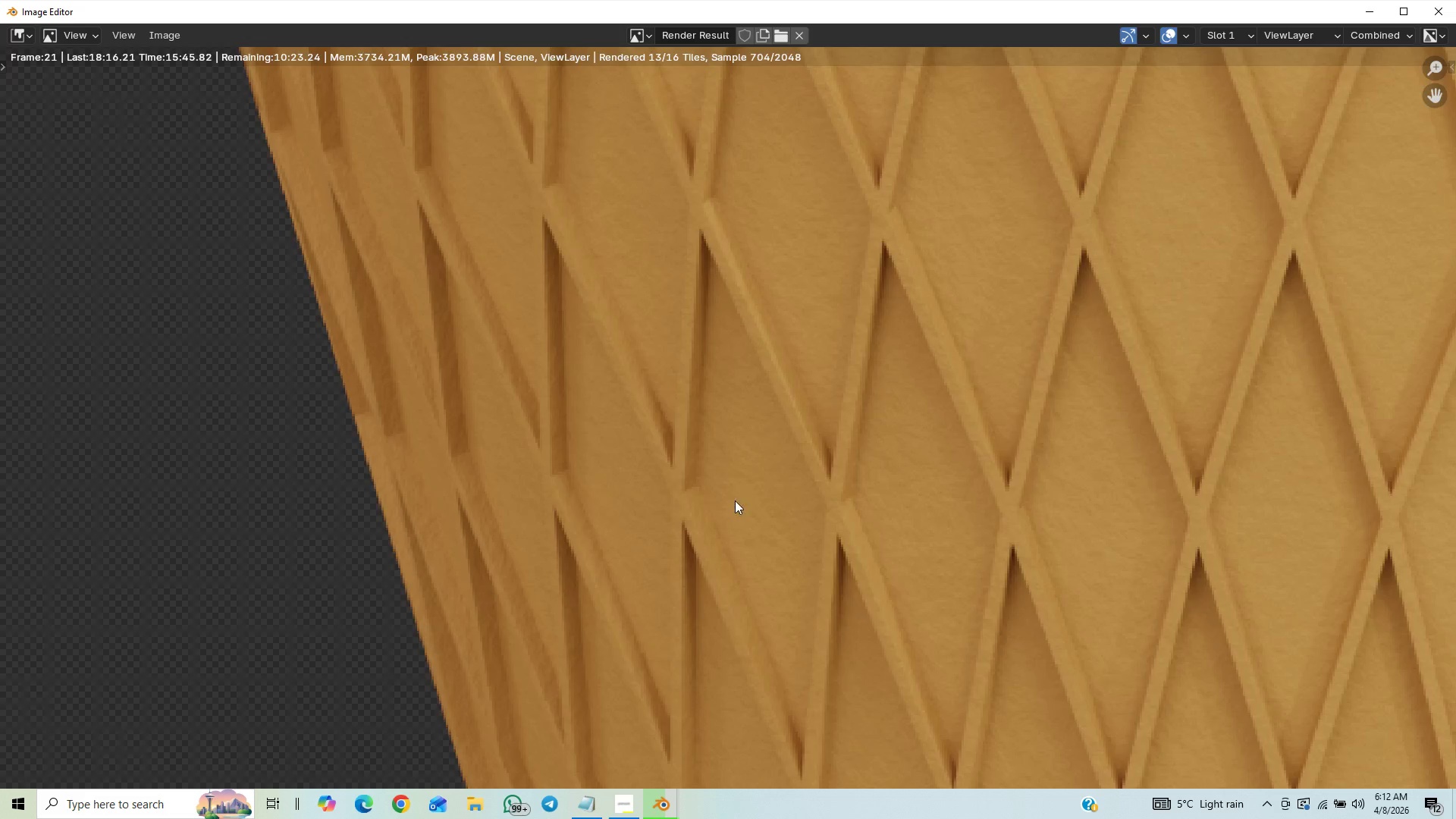 
scroll: coordinate [732, 510], scroll_direction: down, amount: 11.0
 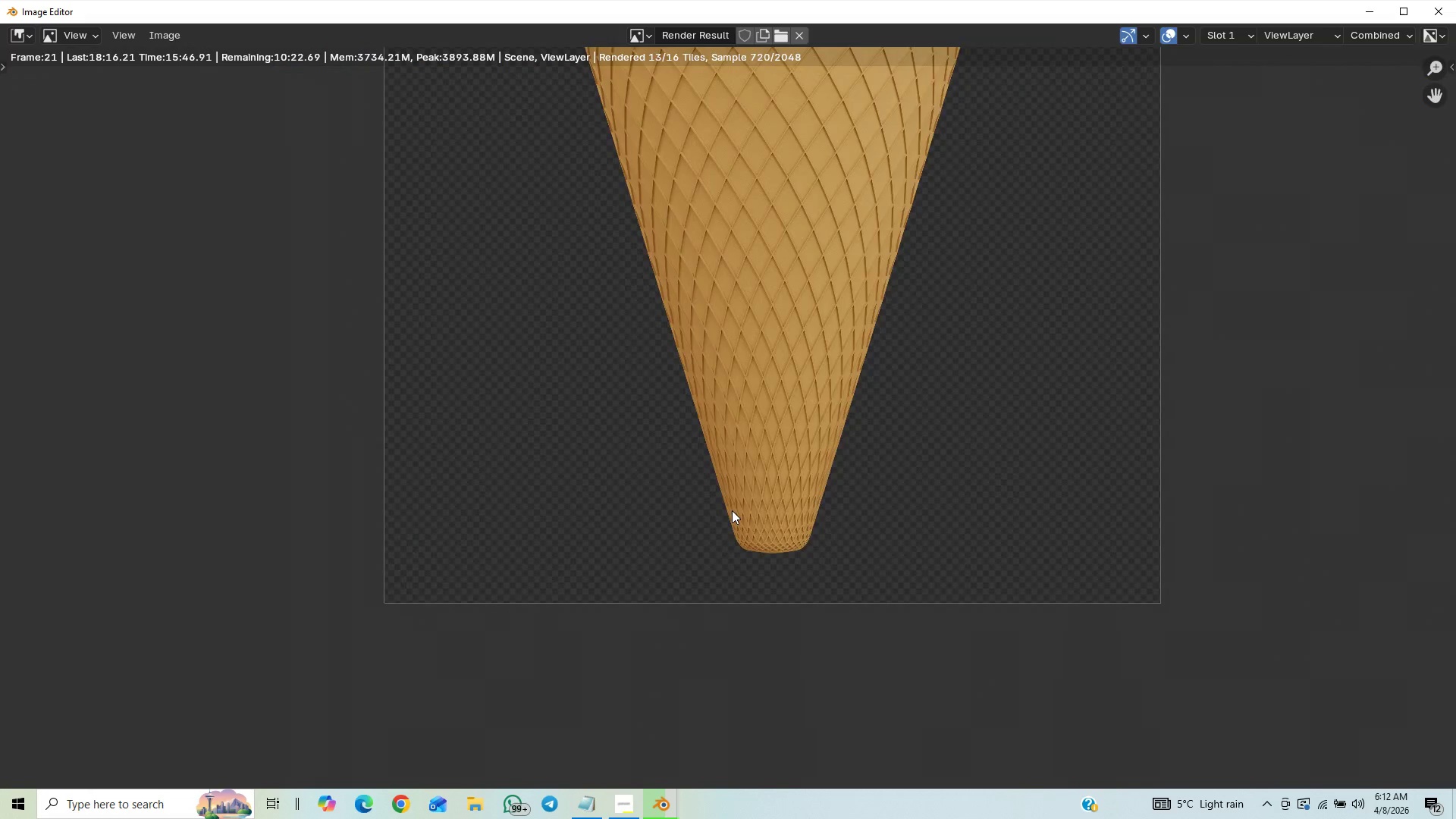 
scroll: coordinate [732, 510], scroll_direction: up, amount: 7.0
 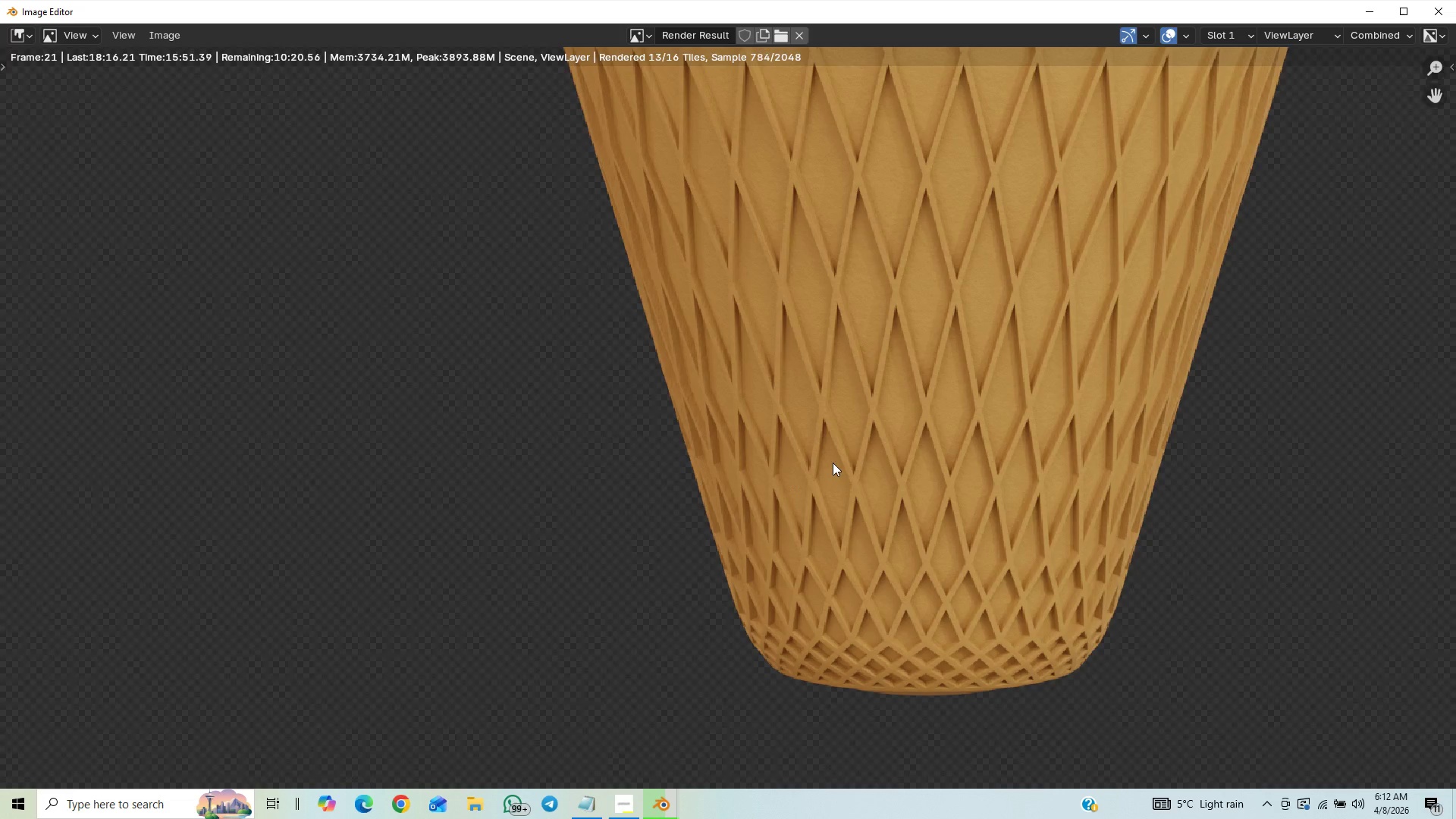 
scroll: coordinate [899, 444], scroll_direction: down, amount: 10.0
 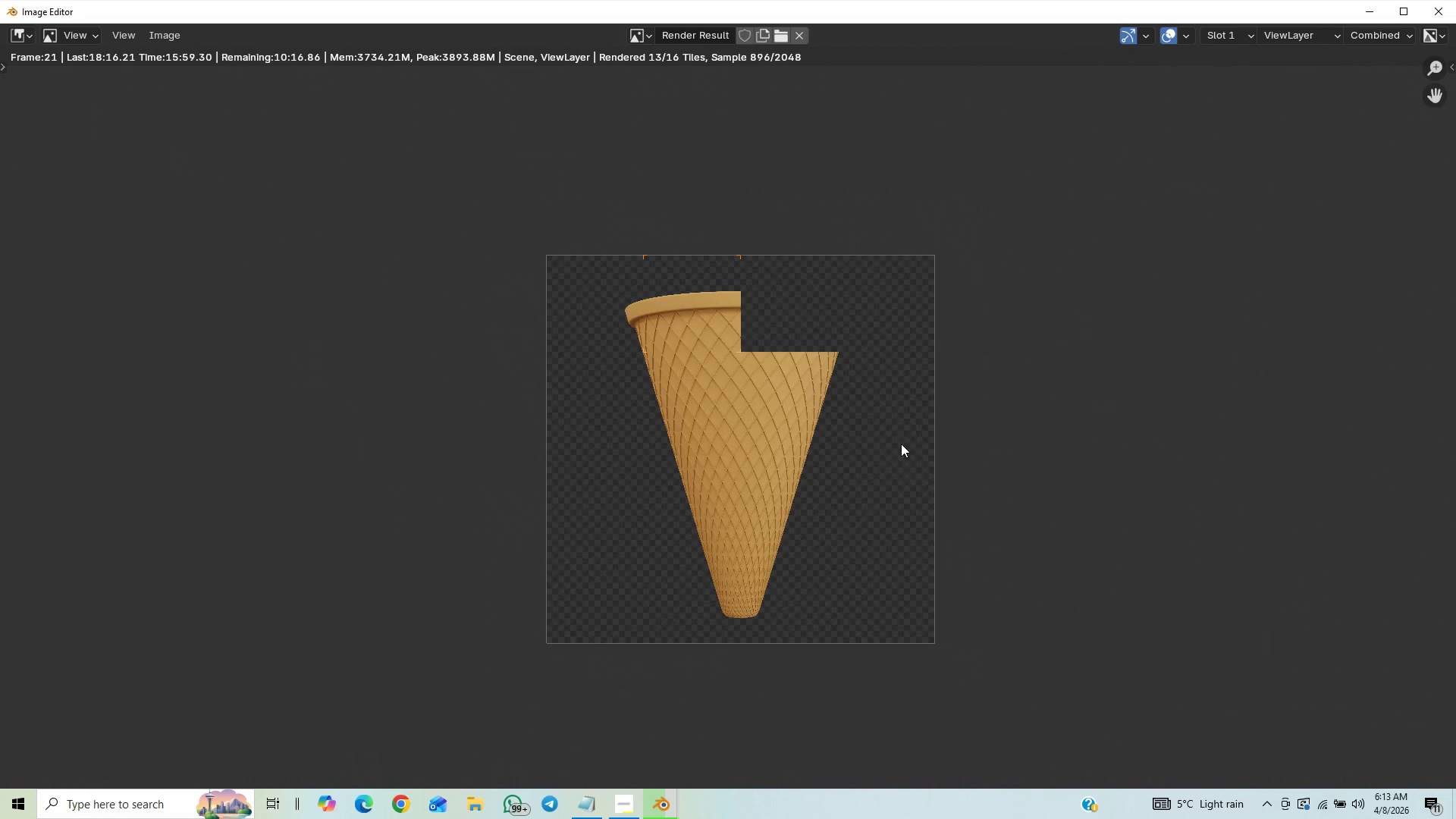 
scroll: coordinate [901, 444], scroll_direction: up, amount: 5.0
 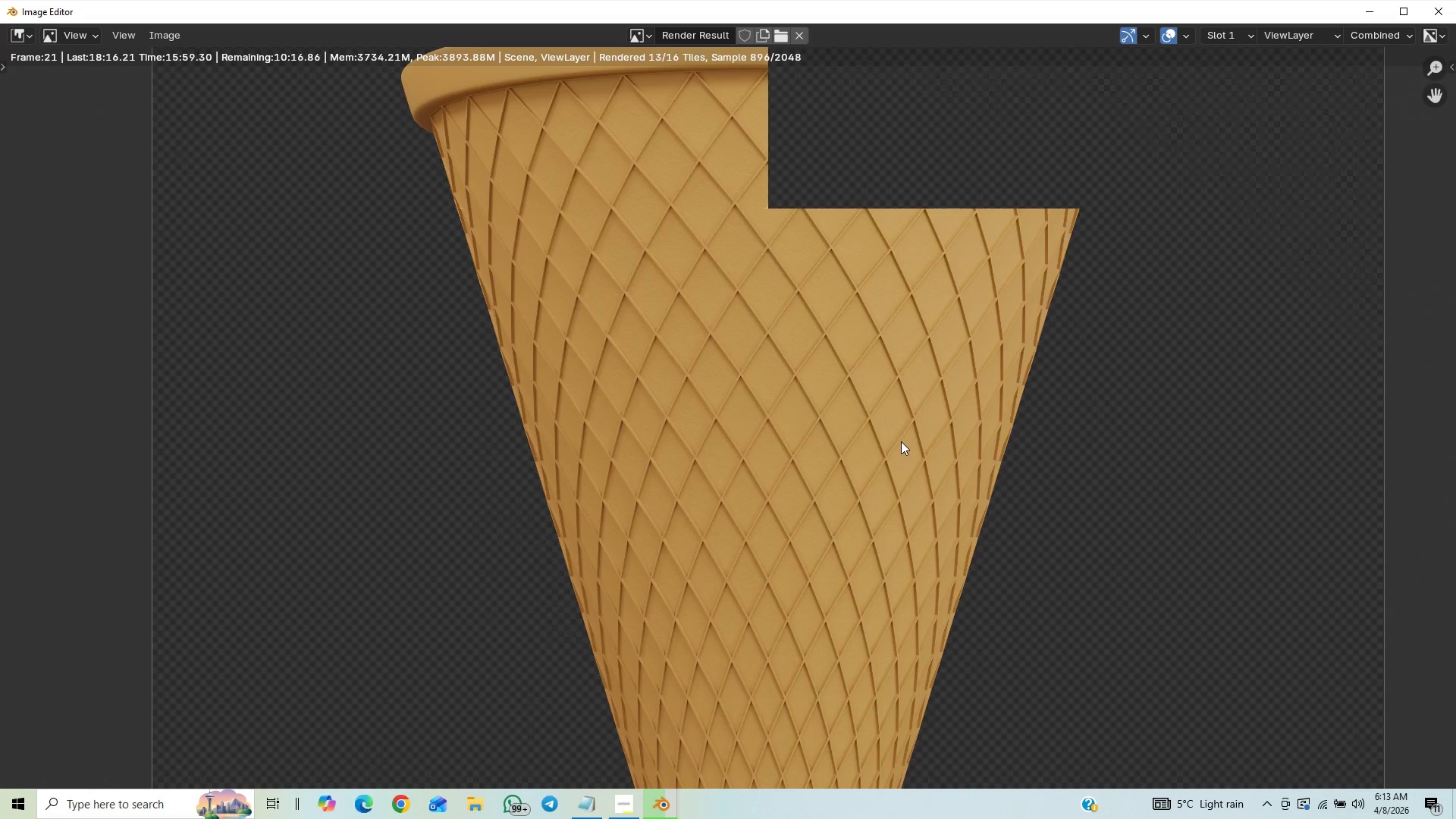 
scroll: coordinate [902, 439], scroll_direction: down, amount: 4.0
 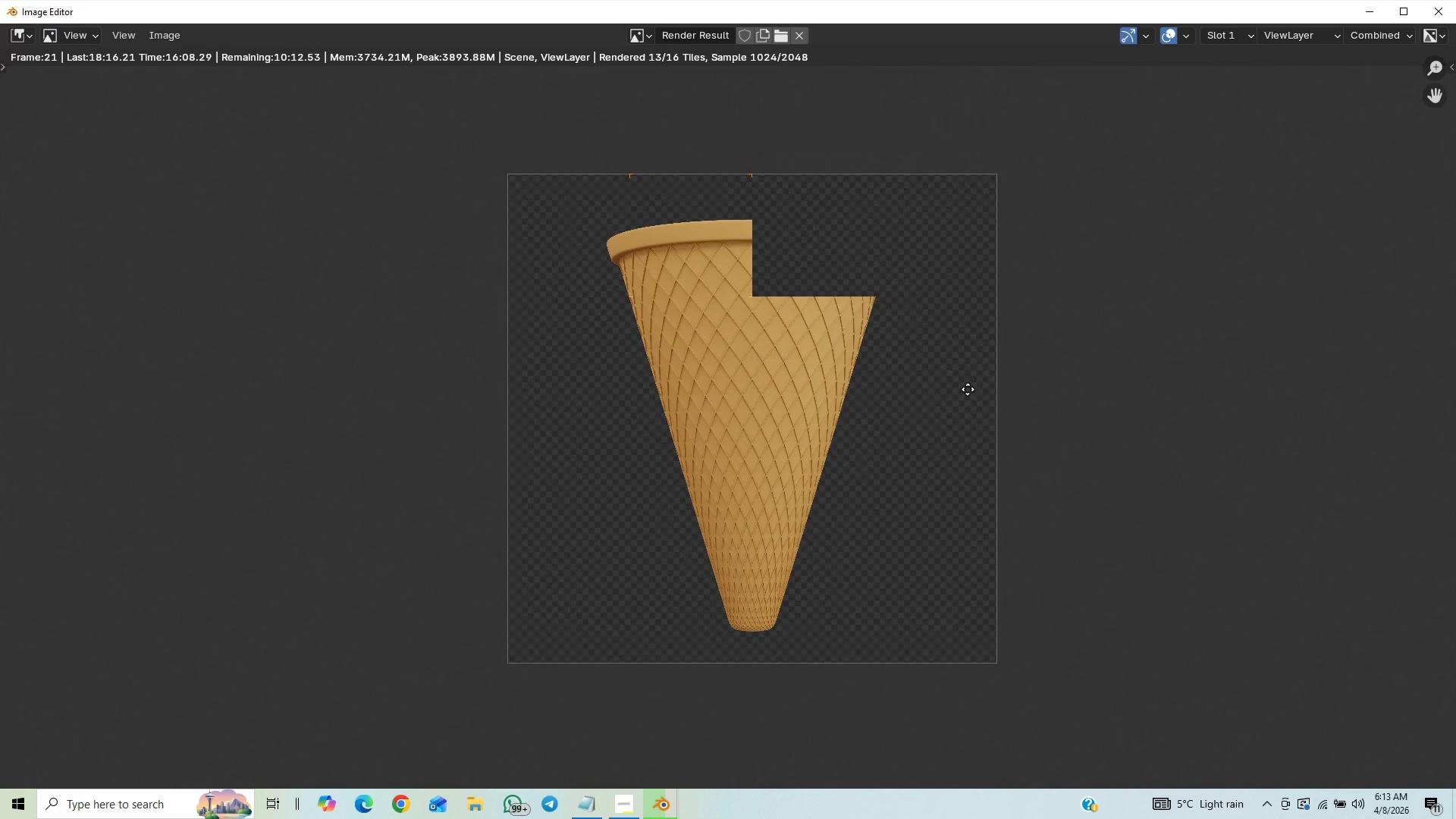 
wait(13.04)
 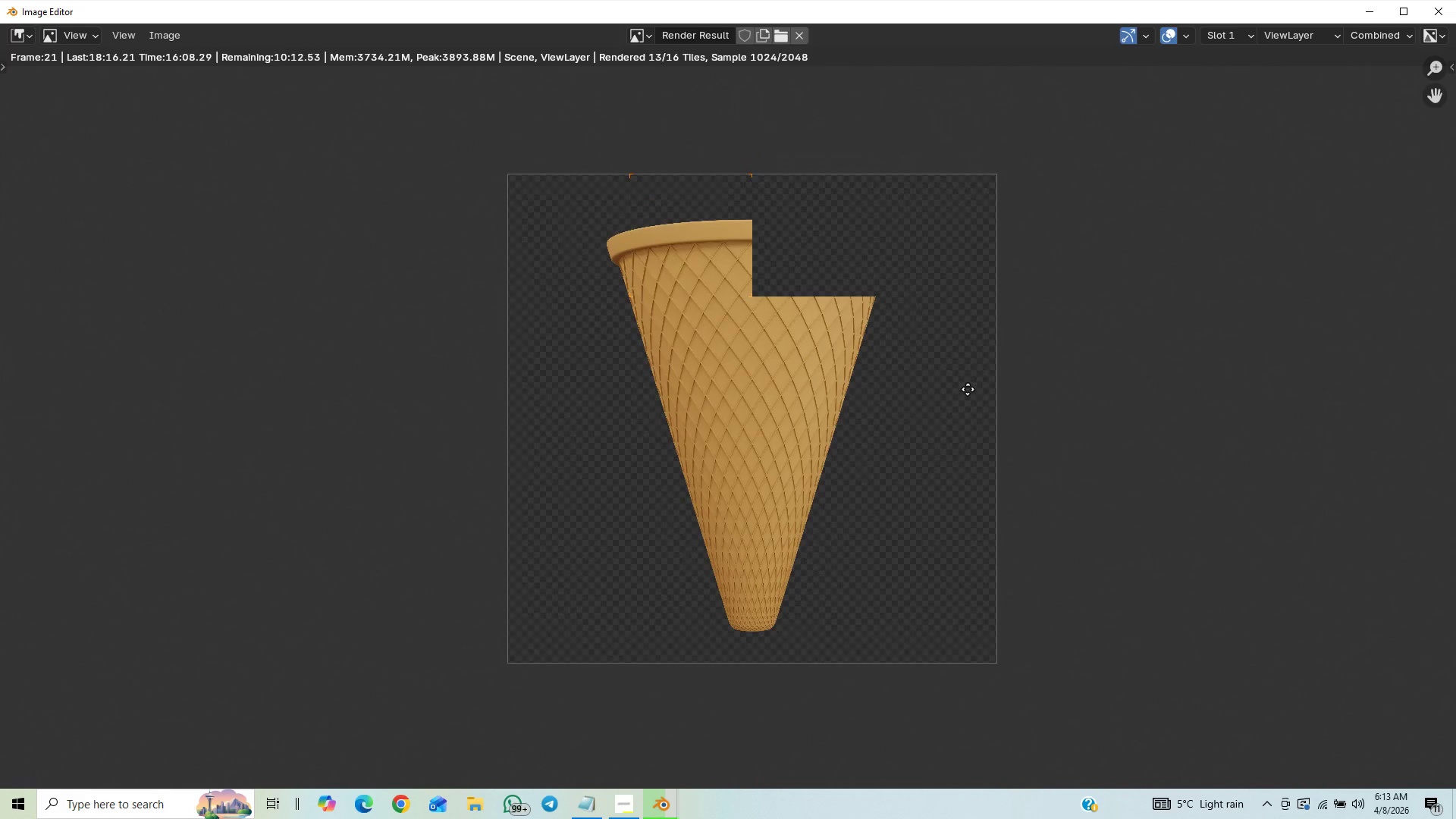 
scroll: coordinate [971, 366], scroll_direction: down, amount: 1.0
 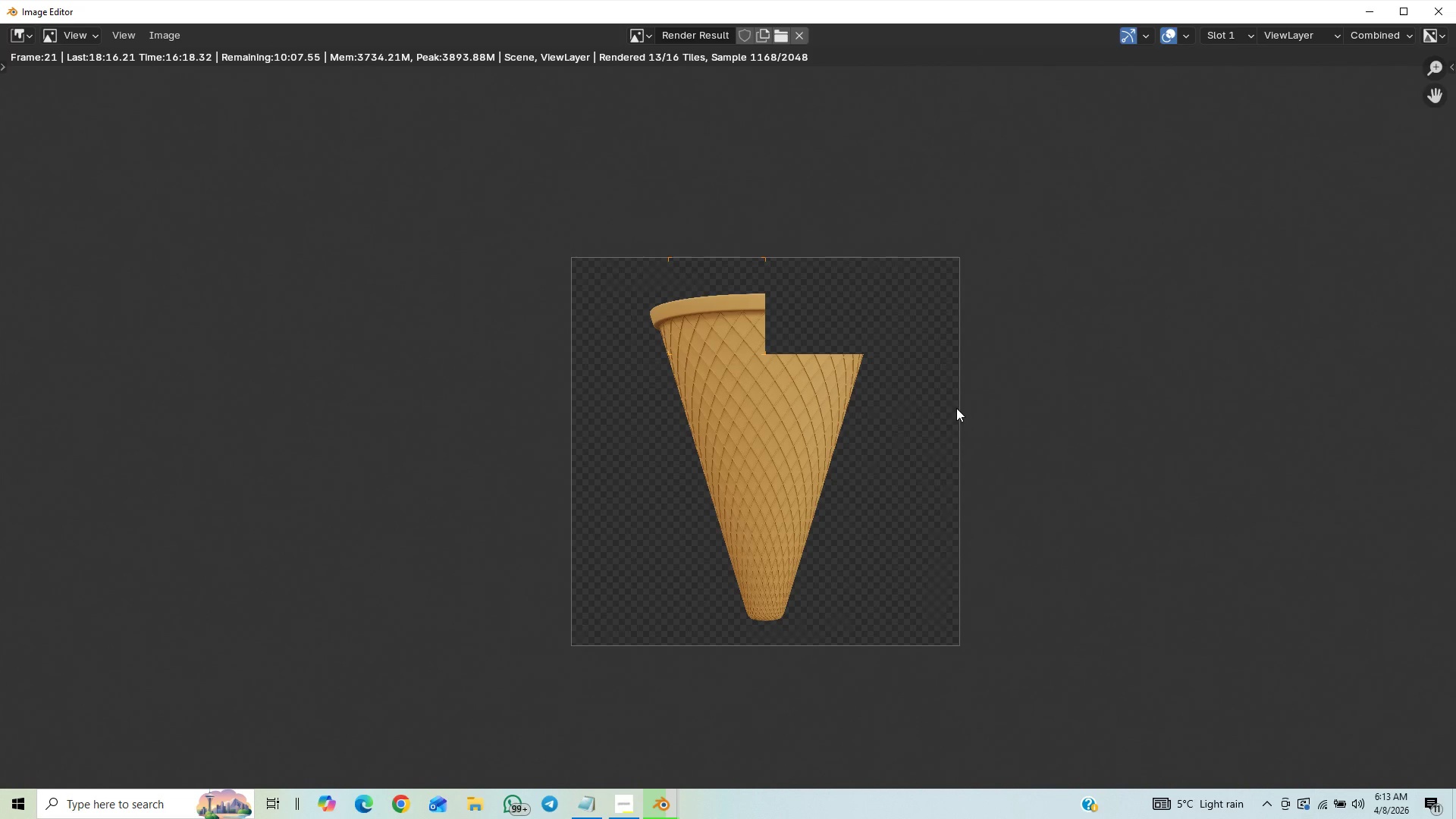 
scroll: coordinate [974, 402], scroll_direction: up, amount: 1.0
 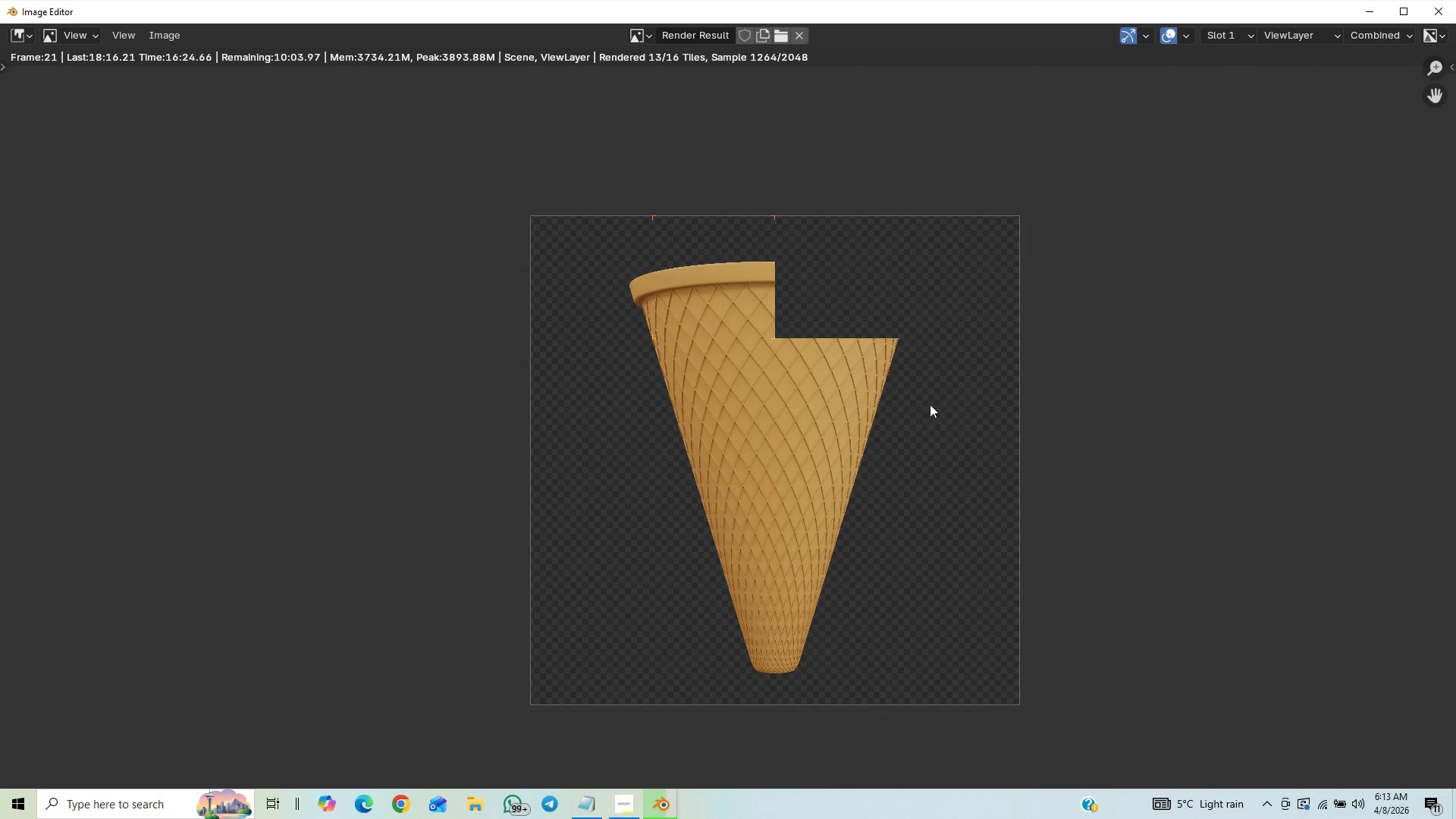 
wait(6.45)
 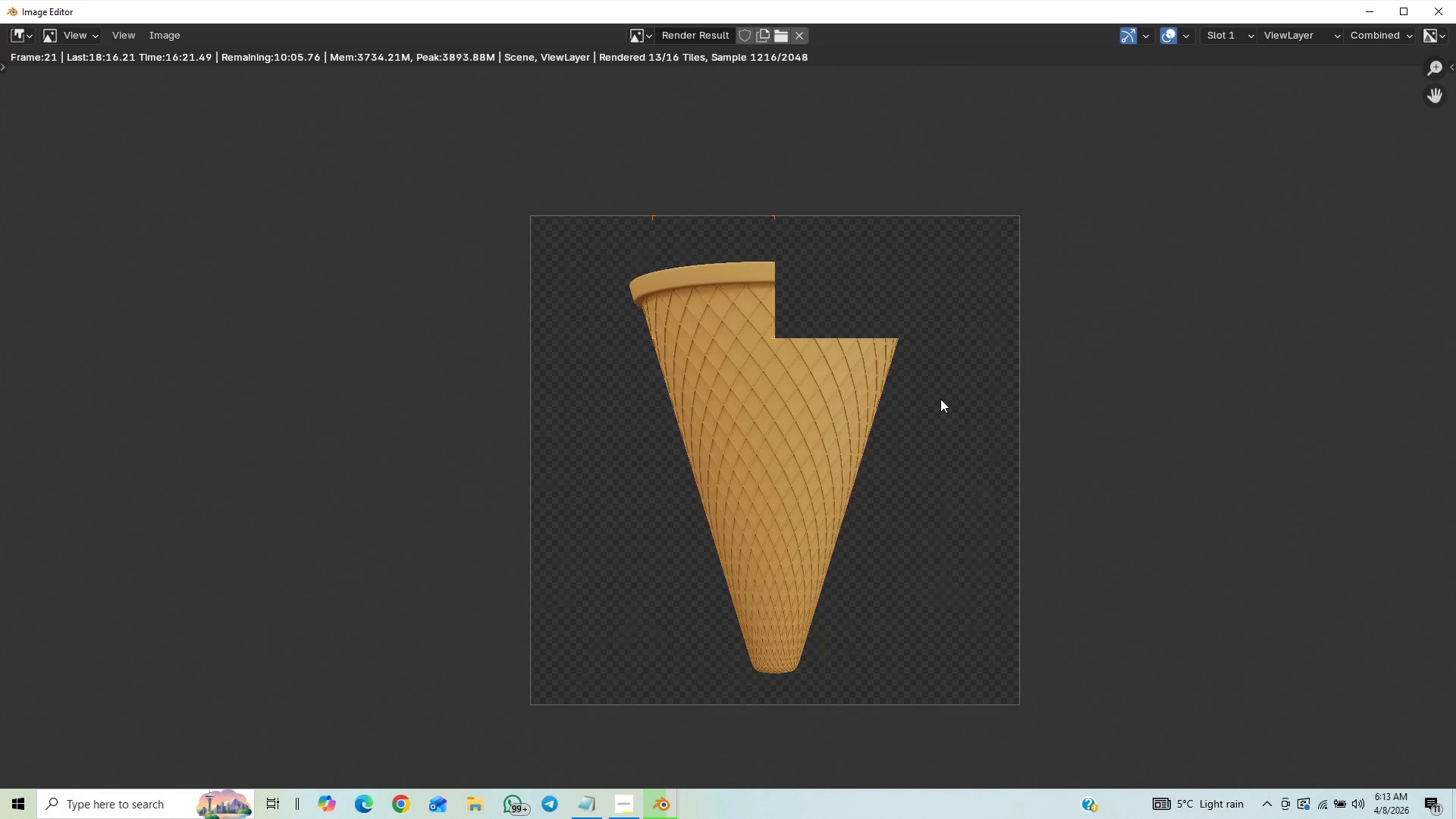 
scroll: coordinate [934, 398], scroll_direction: down, amount: 1.0
 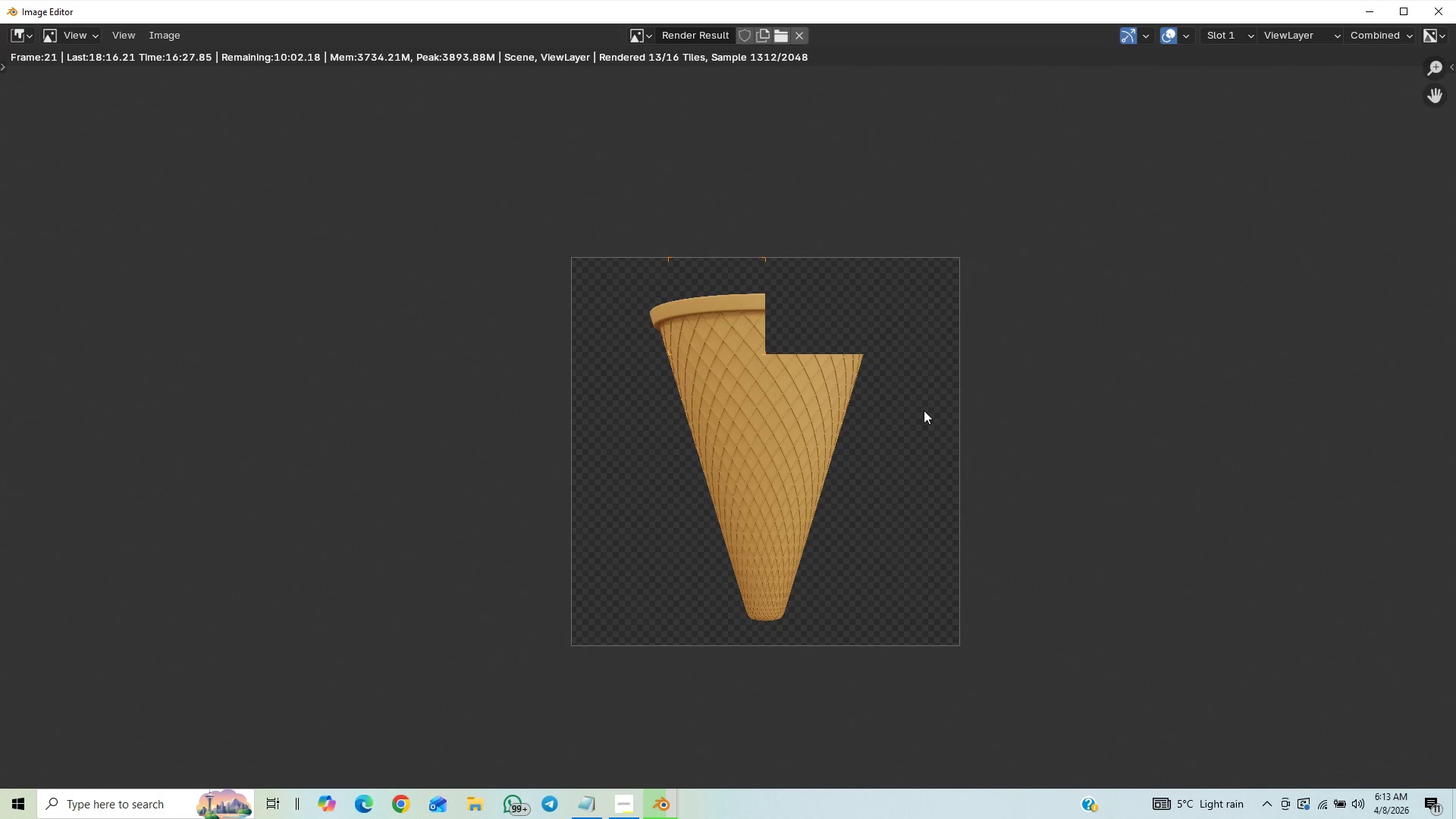 
scroll: coordinate [924, 410], scroll_direction: up, amount: 3.0
 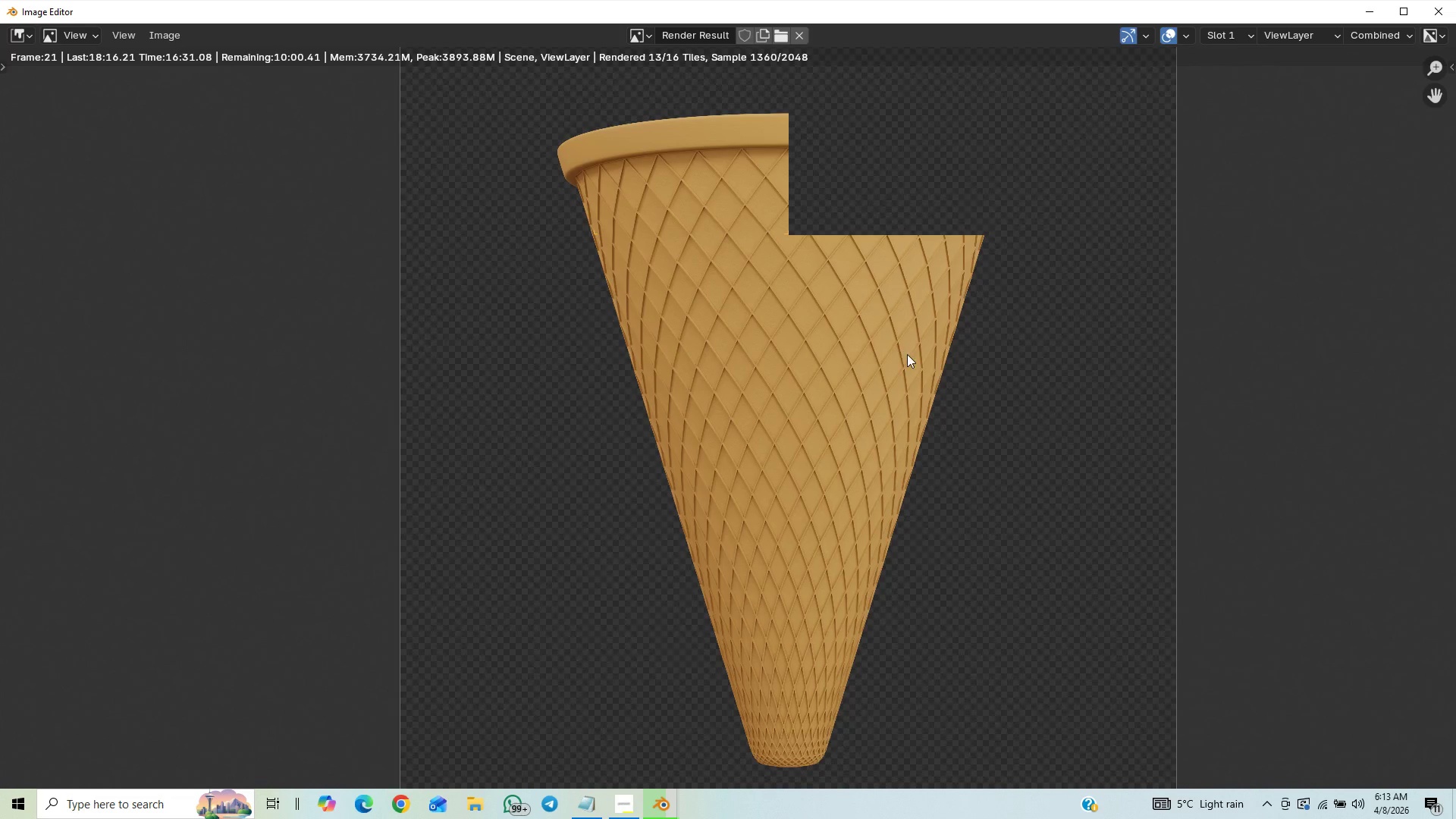 
scroll: coordinate [901, 358], scroll_direction: down, amount: 4.0
 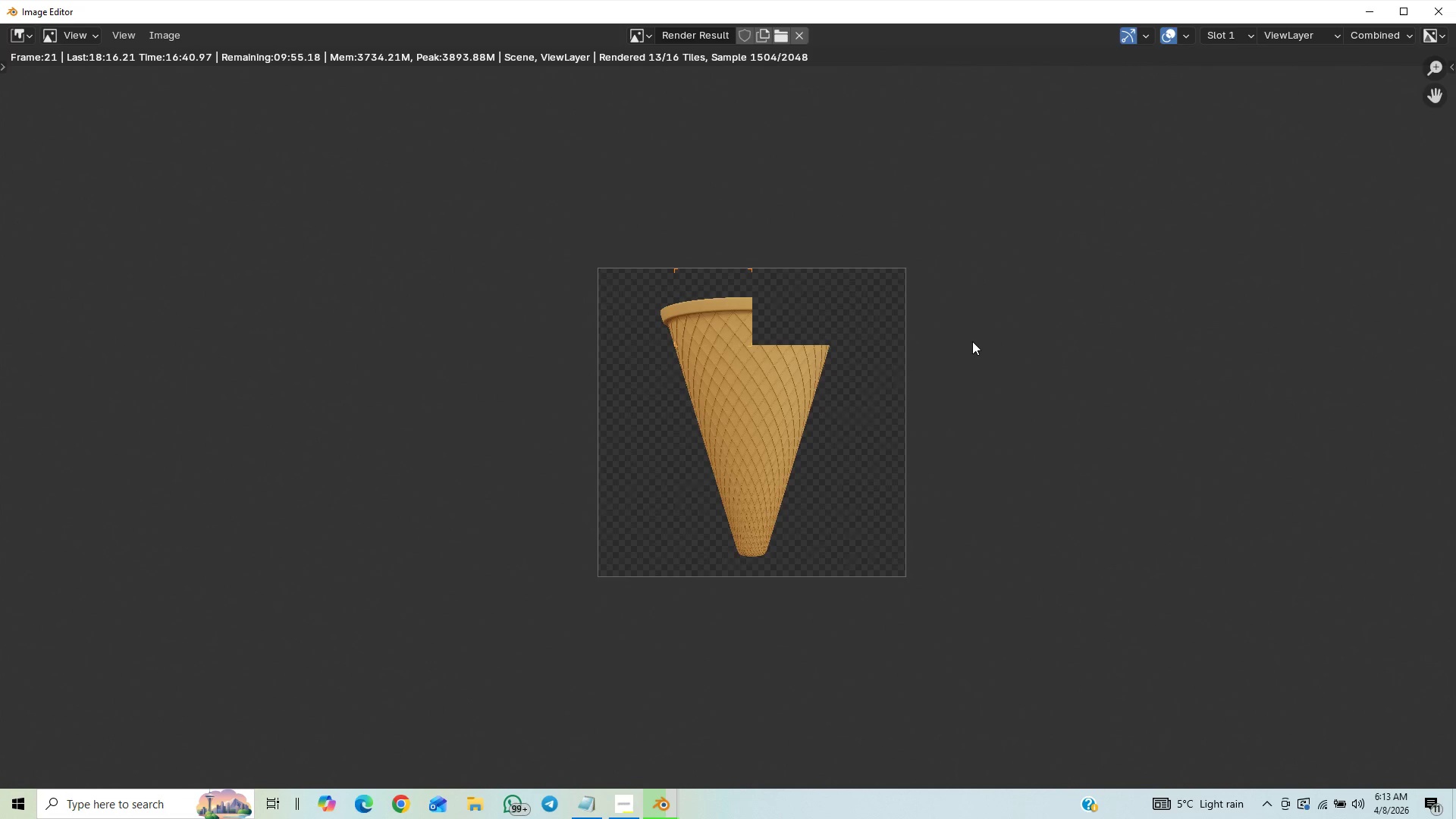 
scroll: coordinate [1028, 396], scroll_direction: up, amount: 2.0
 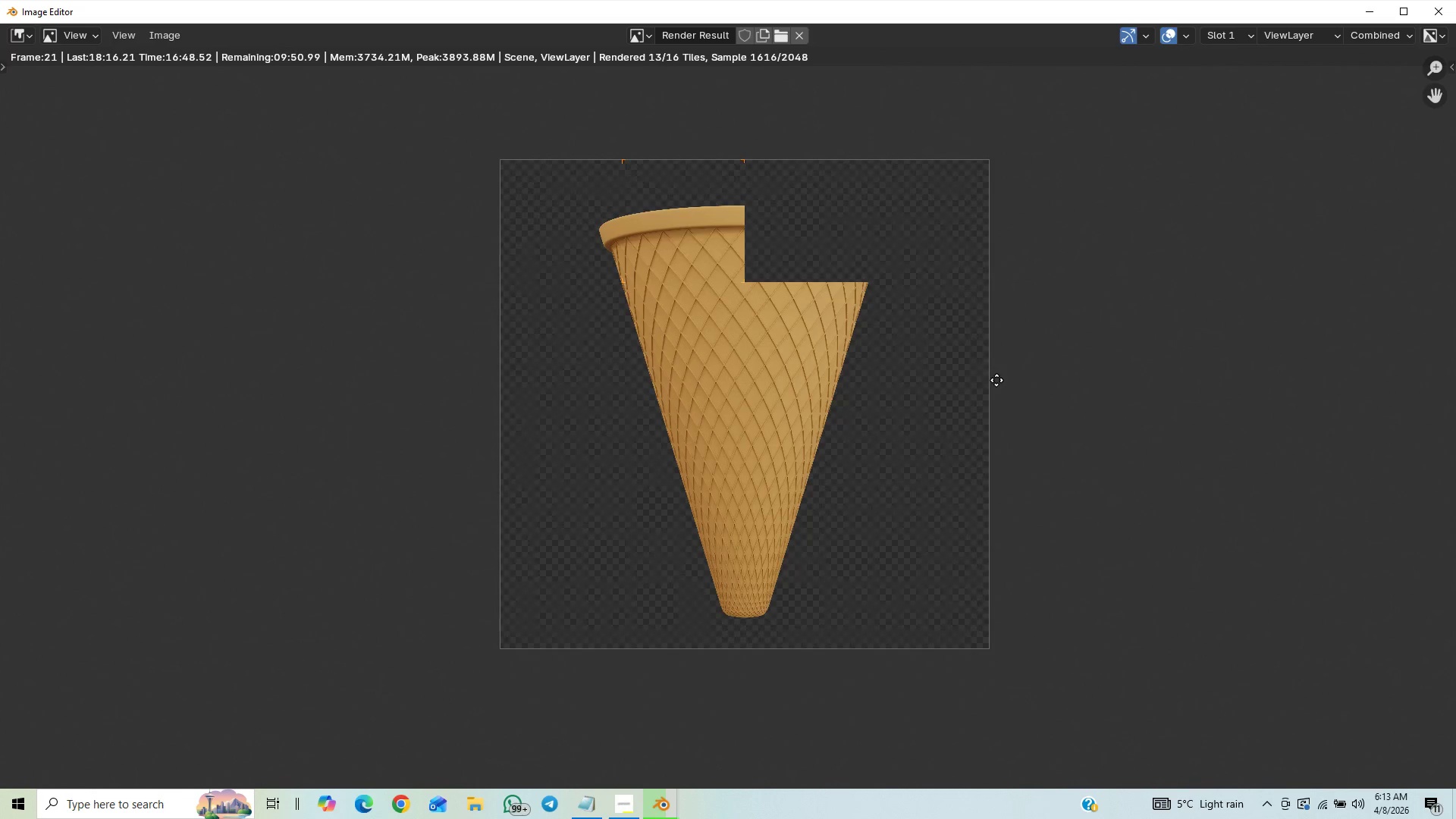 
wait(10.75)
 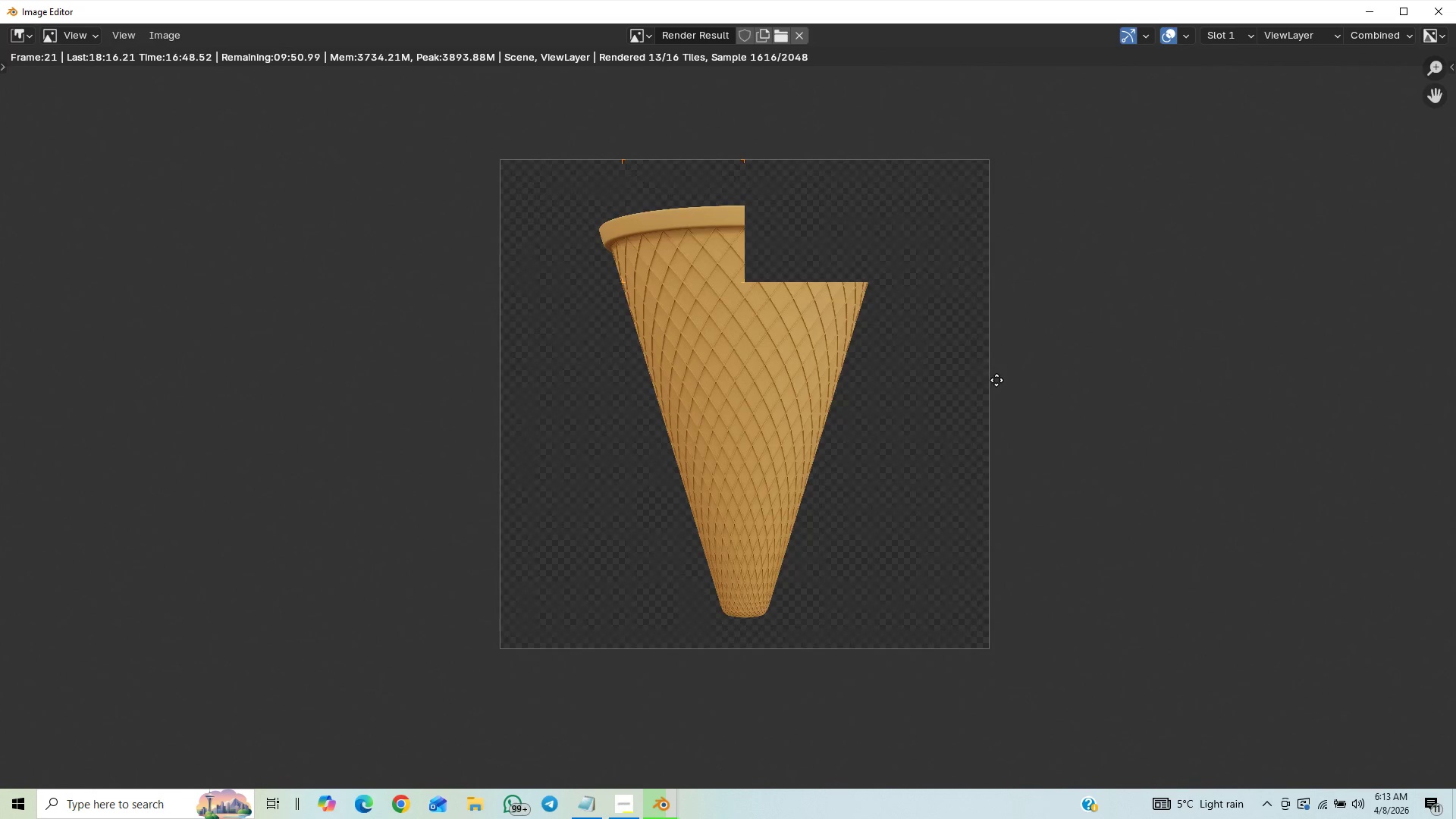 
scroll: coordinate [1134, 358], scroll_direction: down, amount: 2.0
 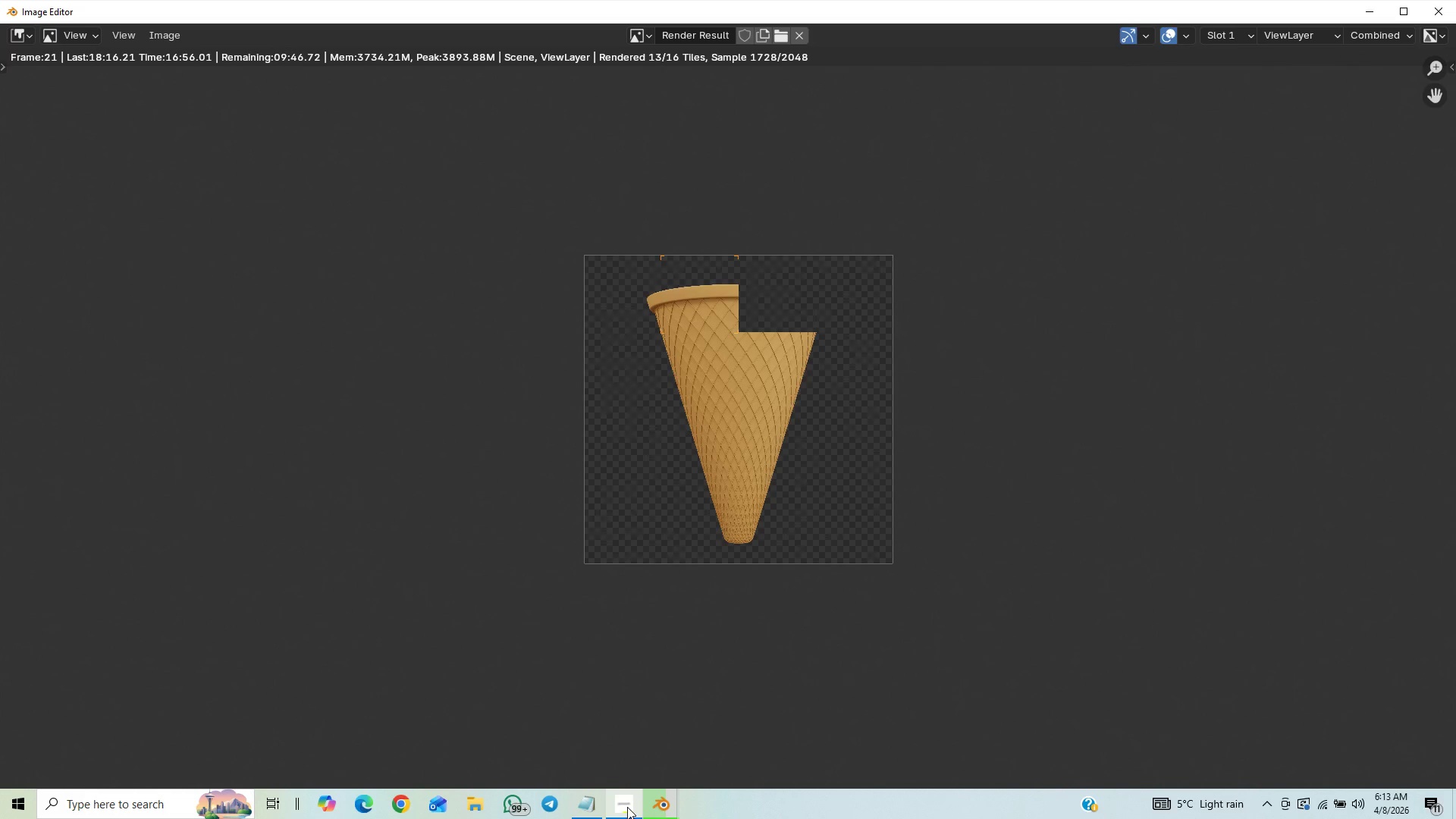 
left_click([627, 807])